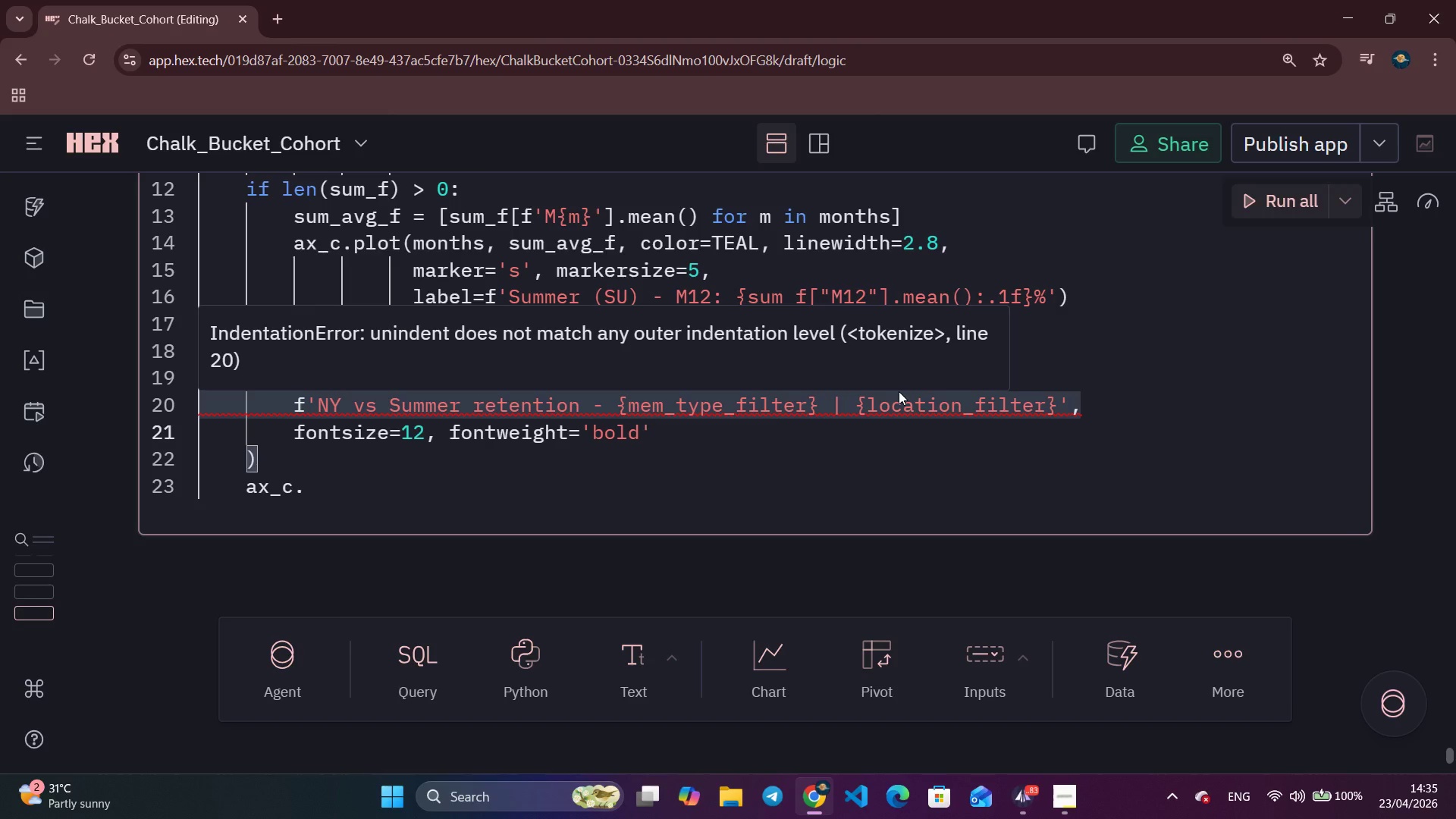 
wait(25.41)
 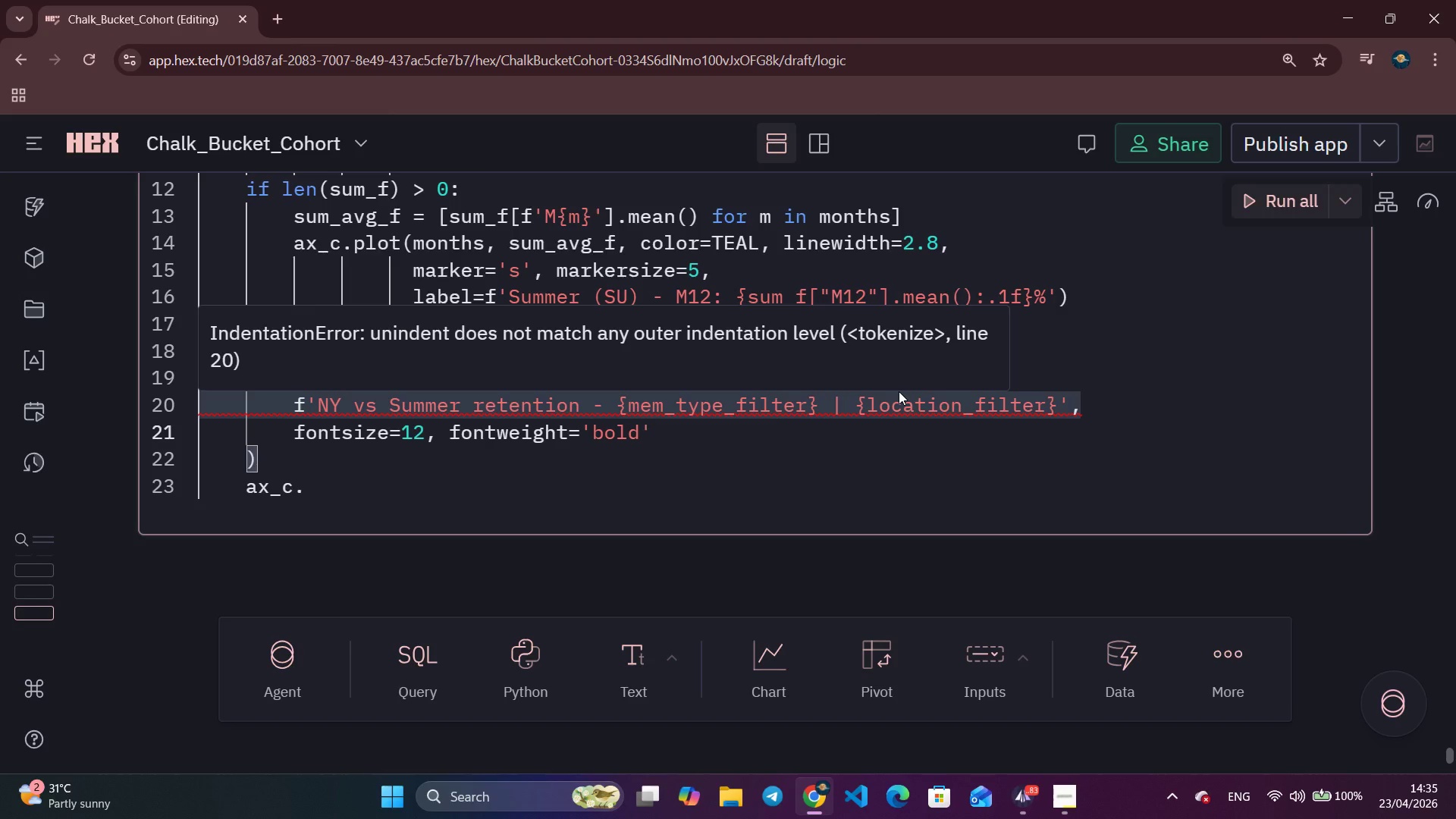 
key(Alt+AltLeft)
 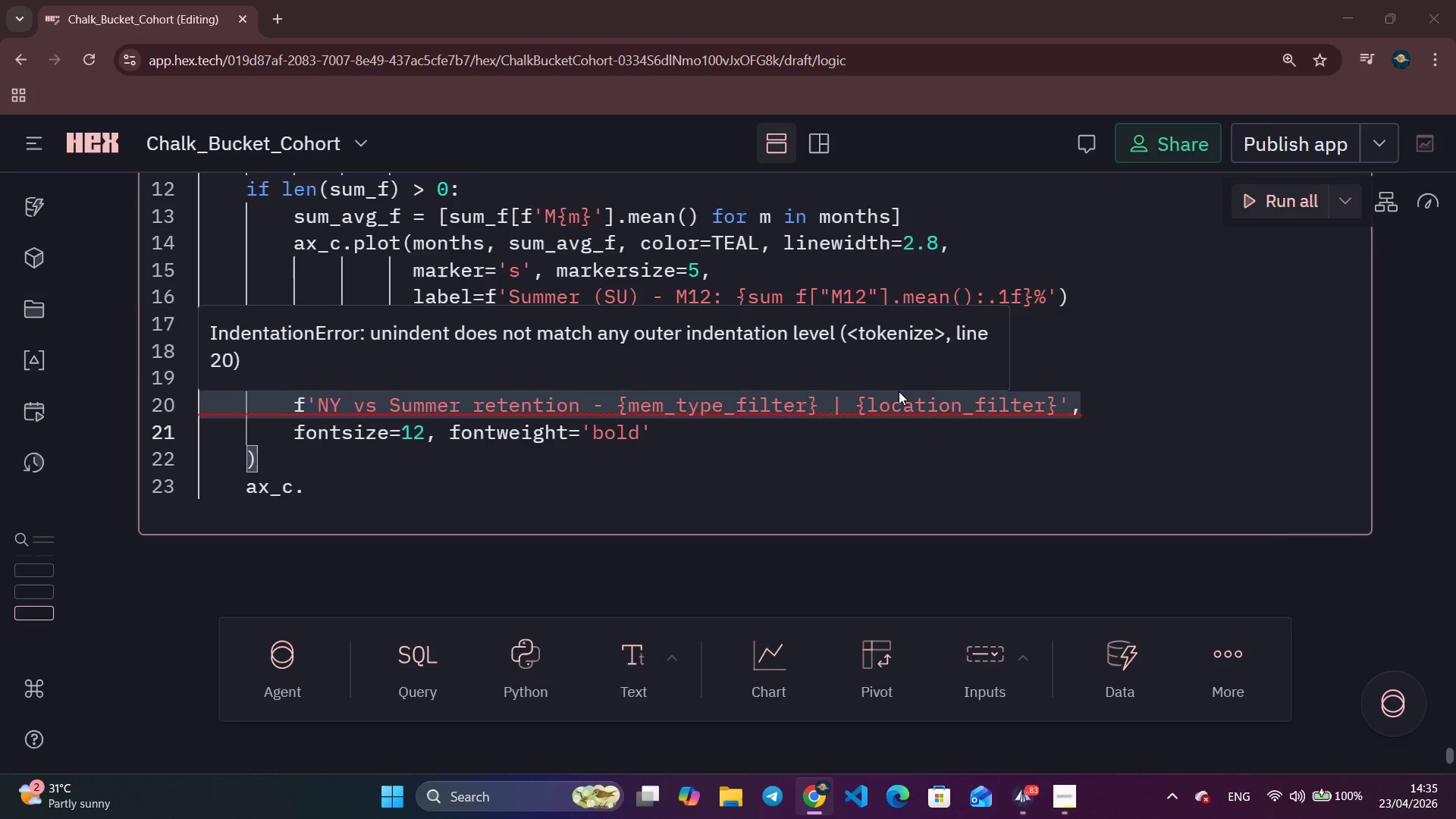 
key(Alt+Tab)
 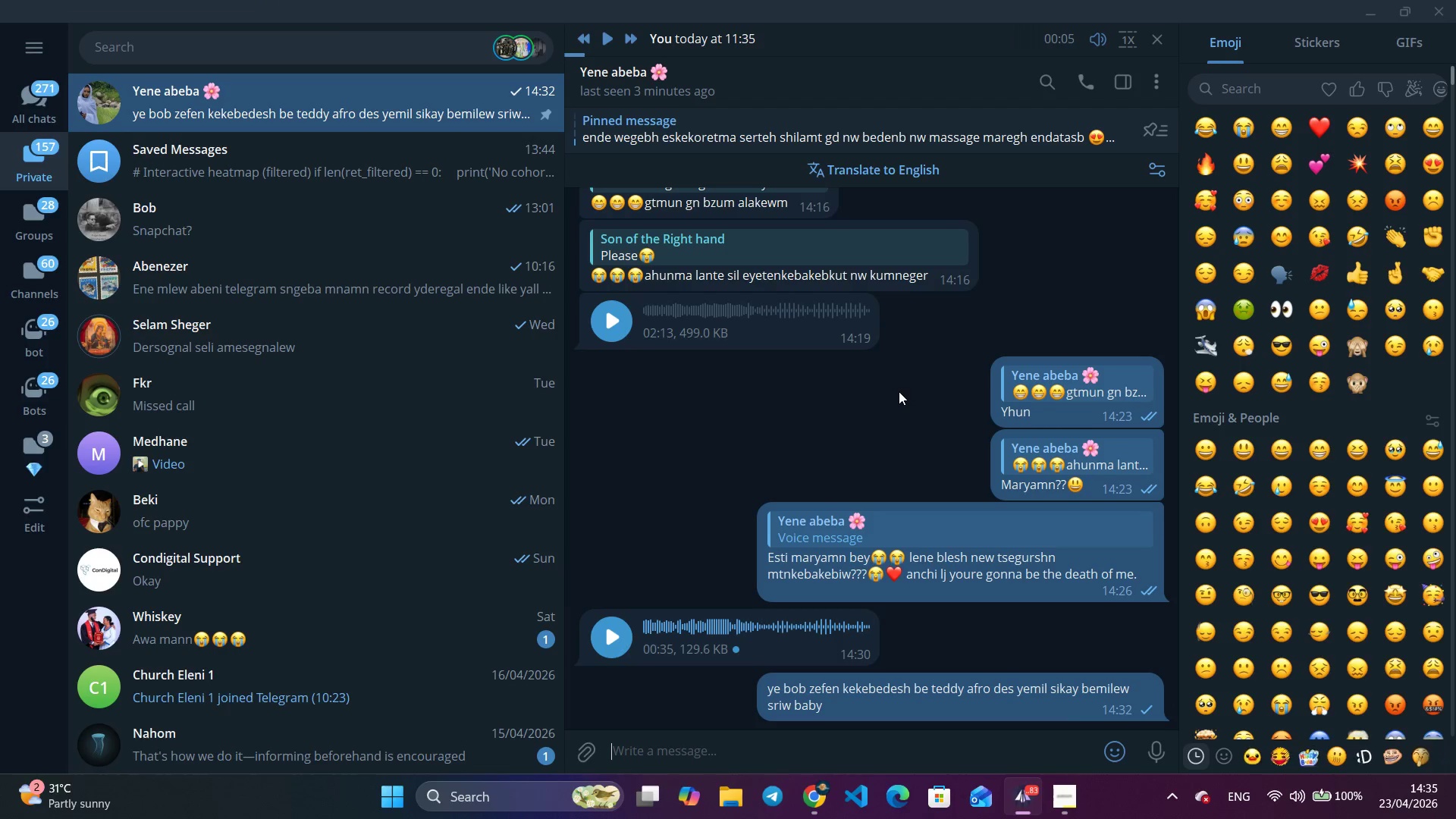 
key(Alt+AltLeft)
 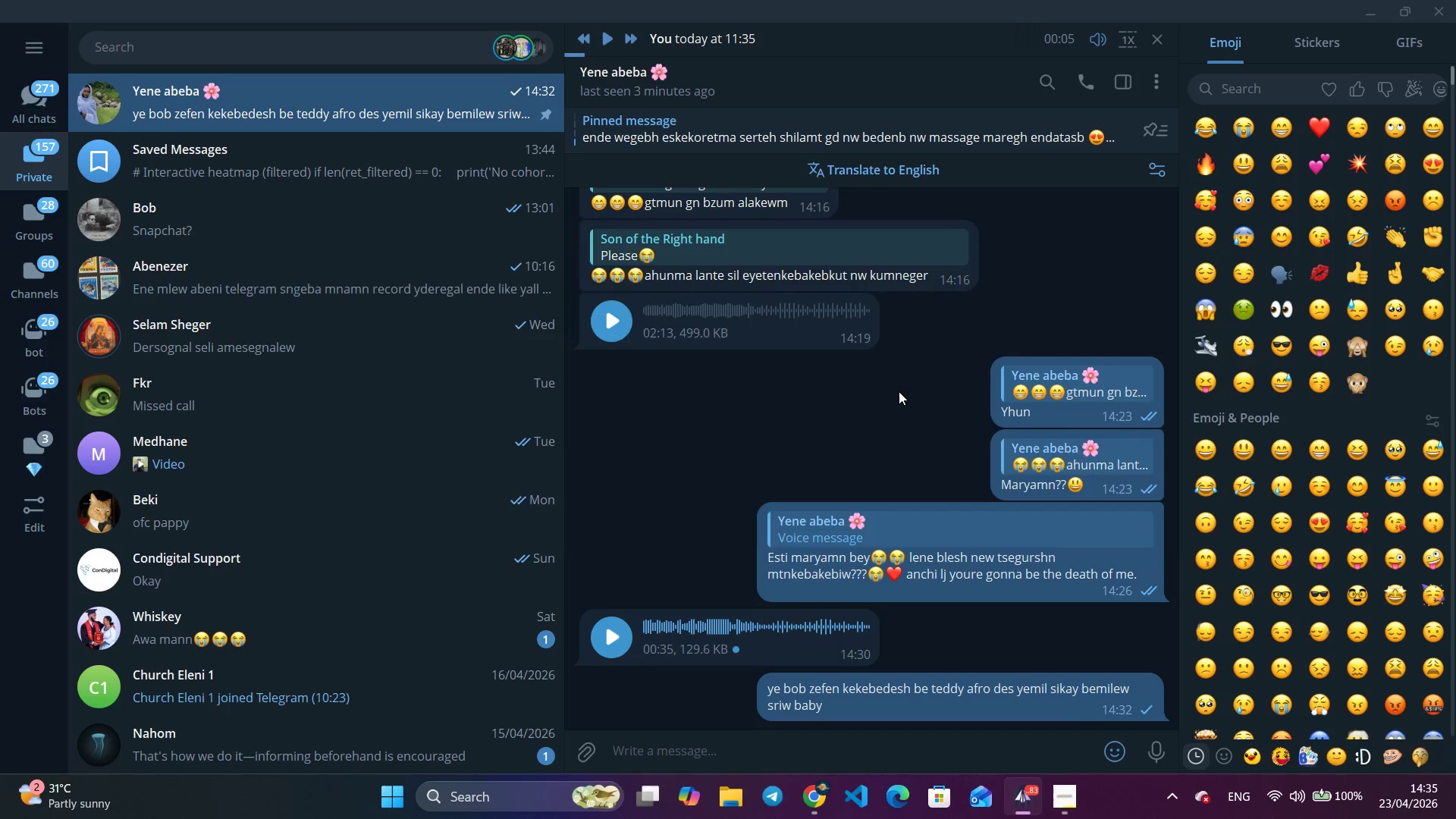 
key(Alt+Tab)
 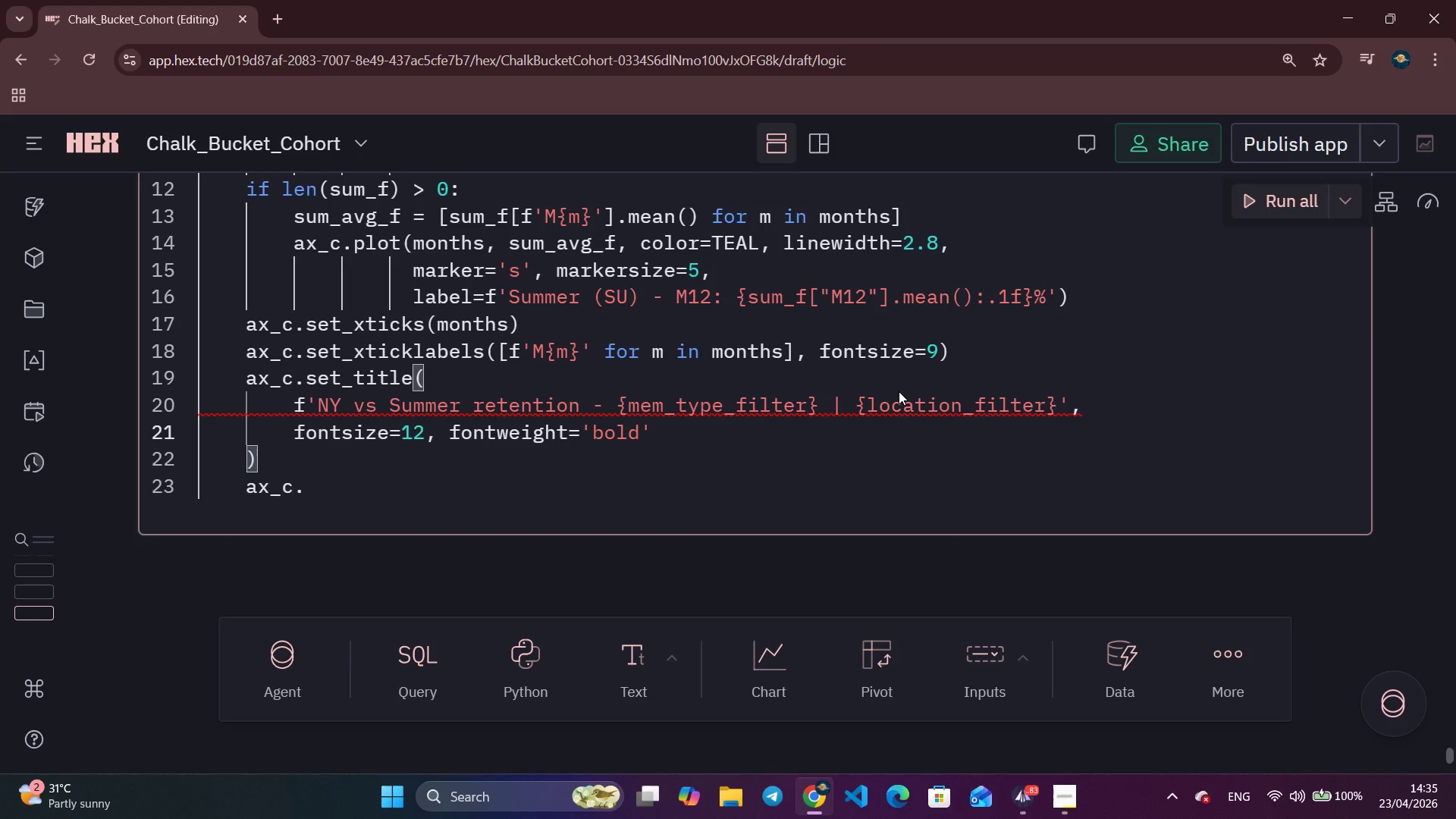 
key(ArrowDown)
 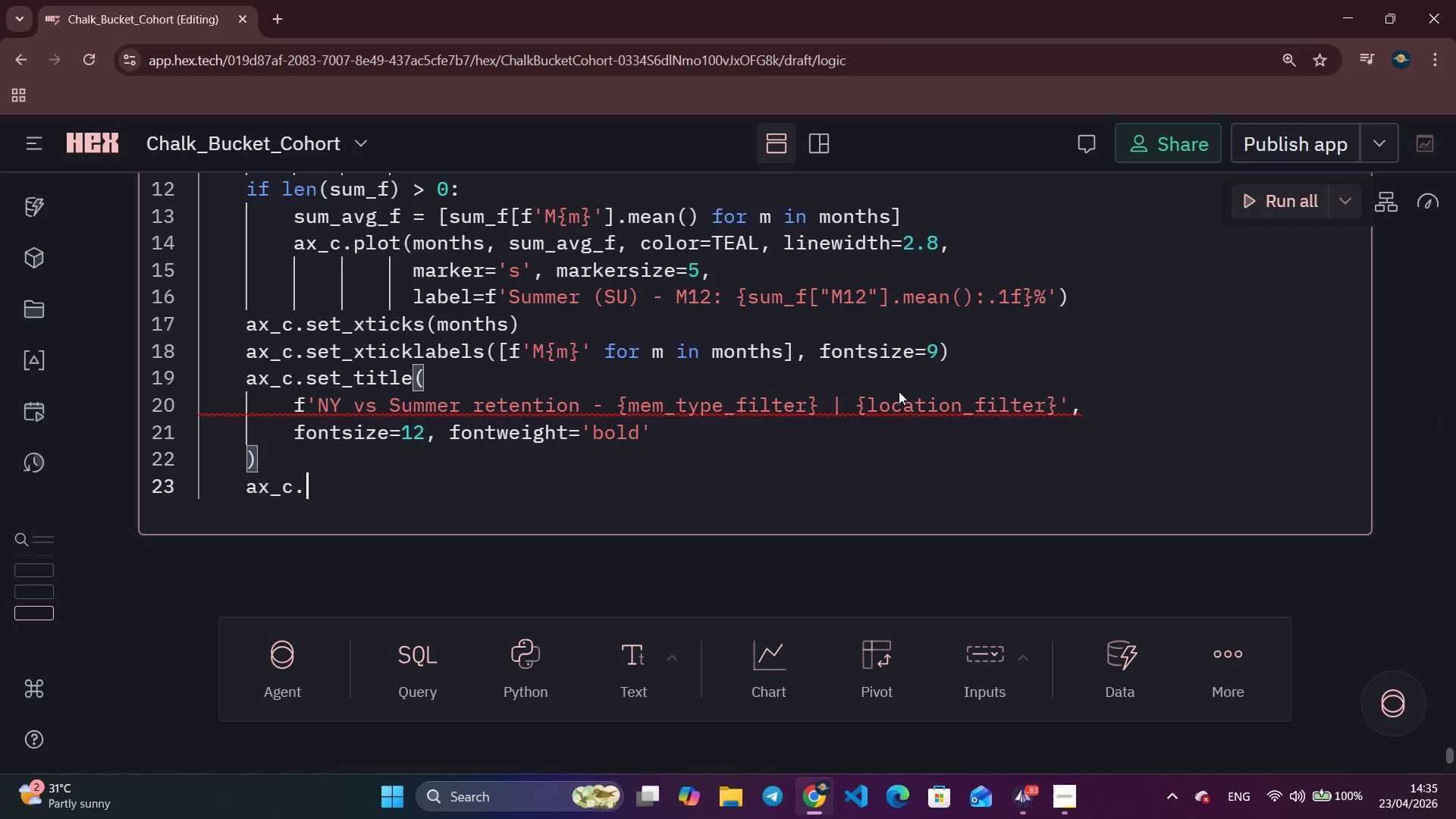 
key(ArrowDown)
 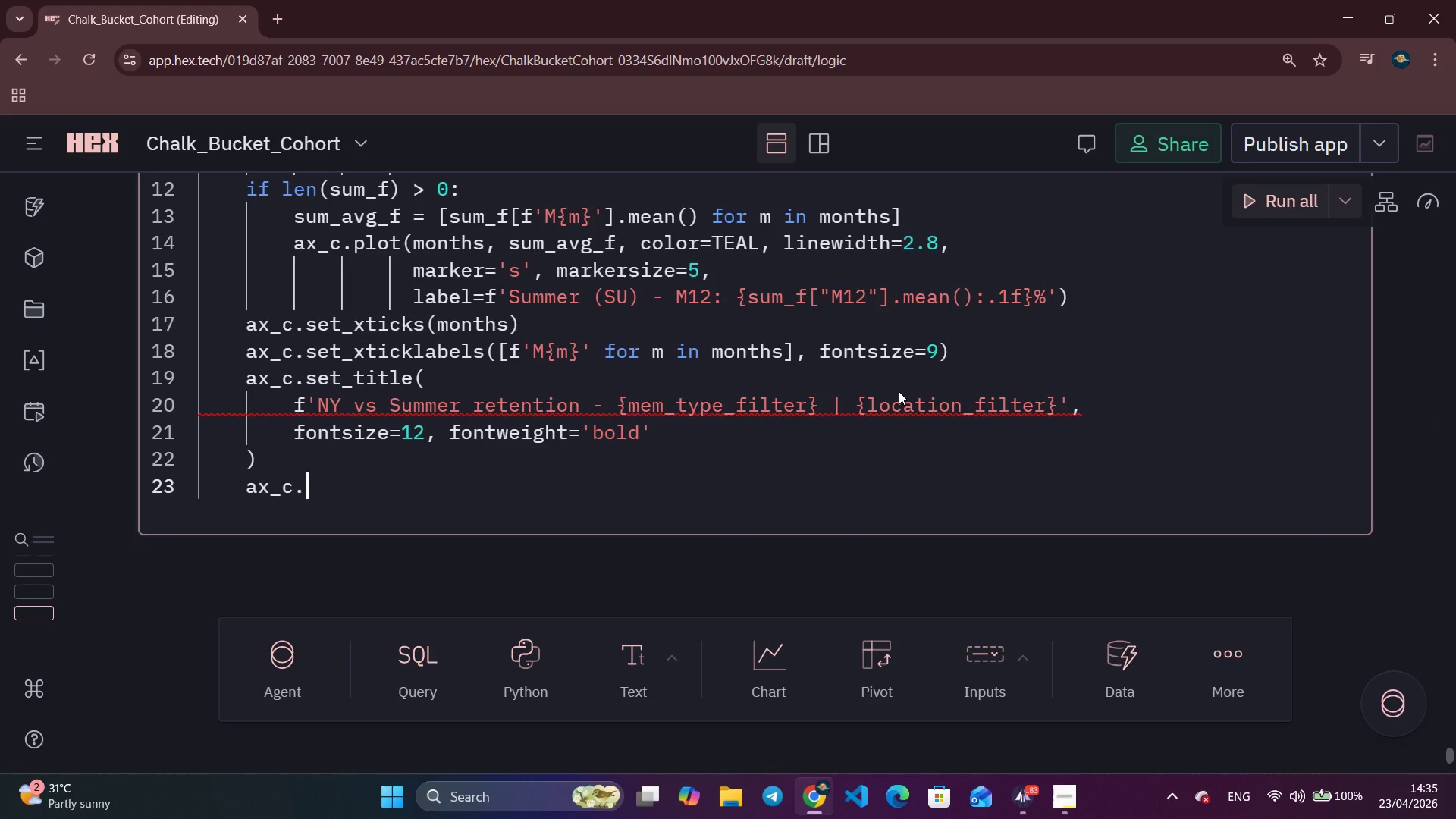 
wait(8.33)
 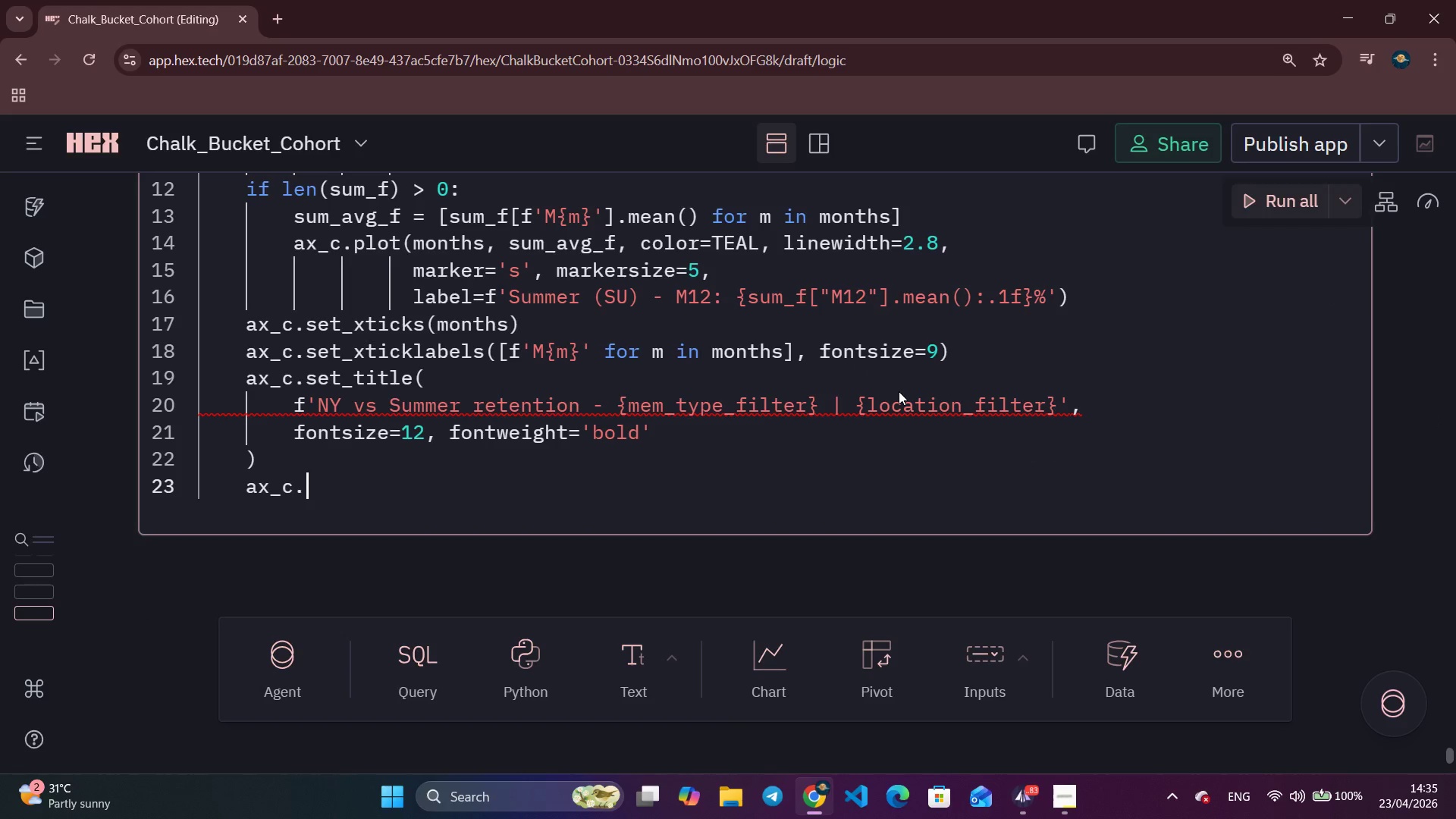 
key(Backspace)
type(.set_ya)
key(Backspace)
type(label('Retention RAte )
key(Backspace)
key(Backspace)
key(Backspace)
type(a)
key(Backspace)
key(Backspace)
type(at4e)
key(Backspace)
key(Backspace)
type(e (%)
 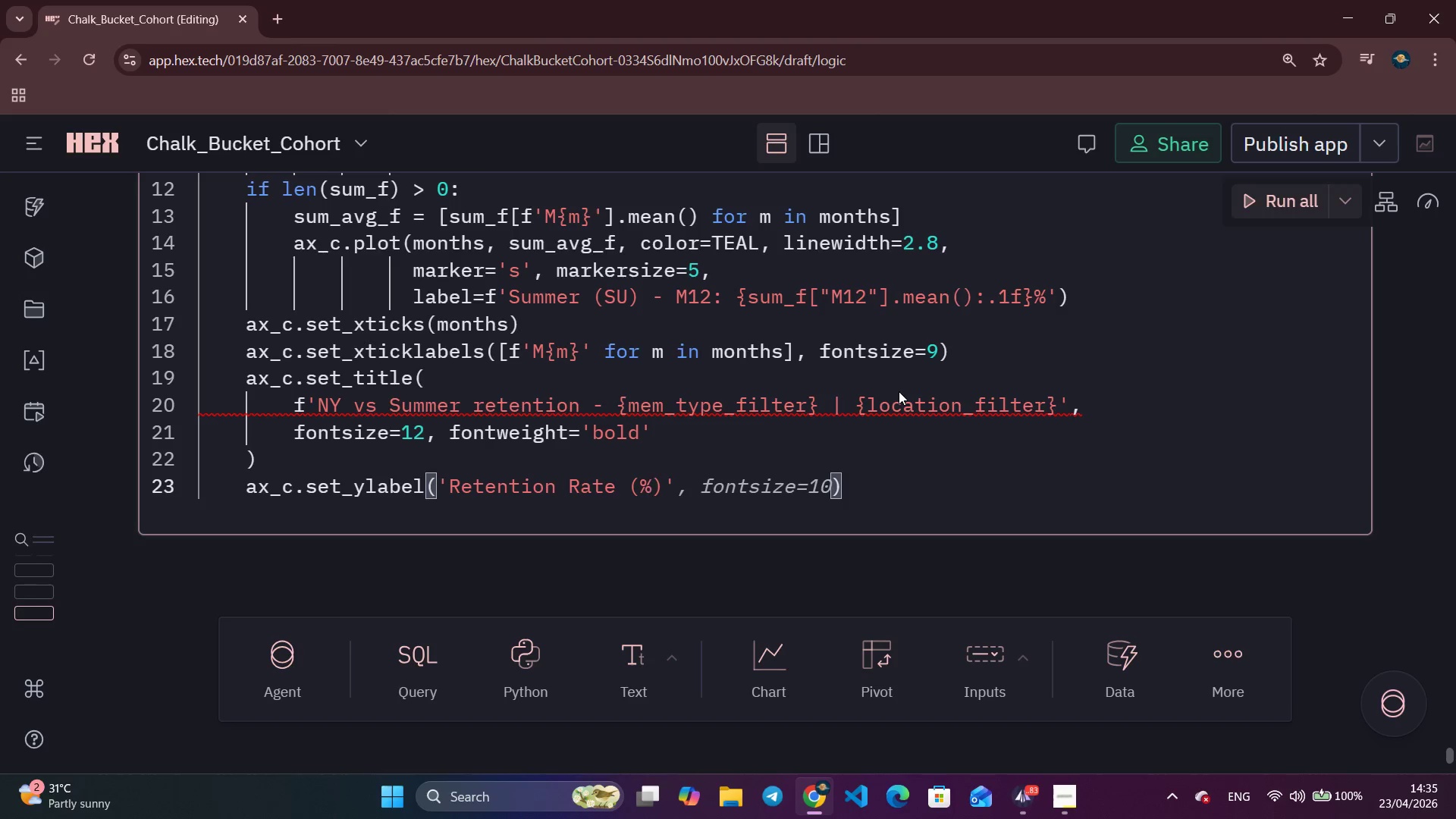 
key(ArrowRight)
 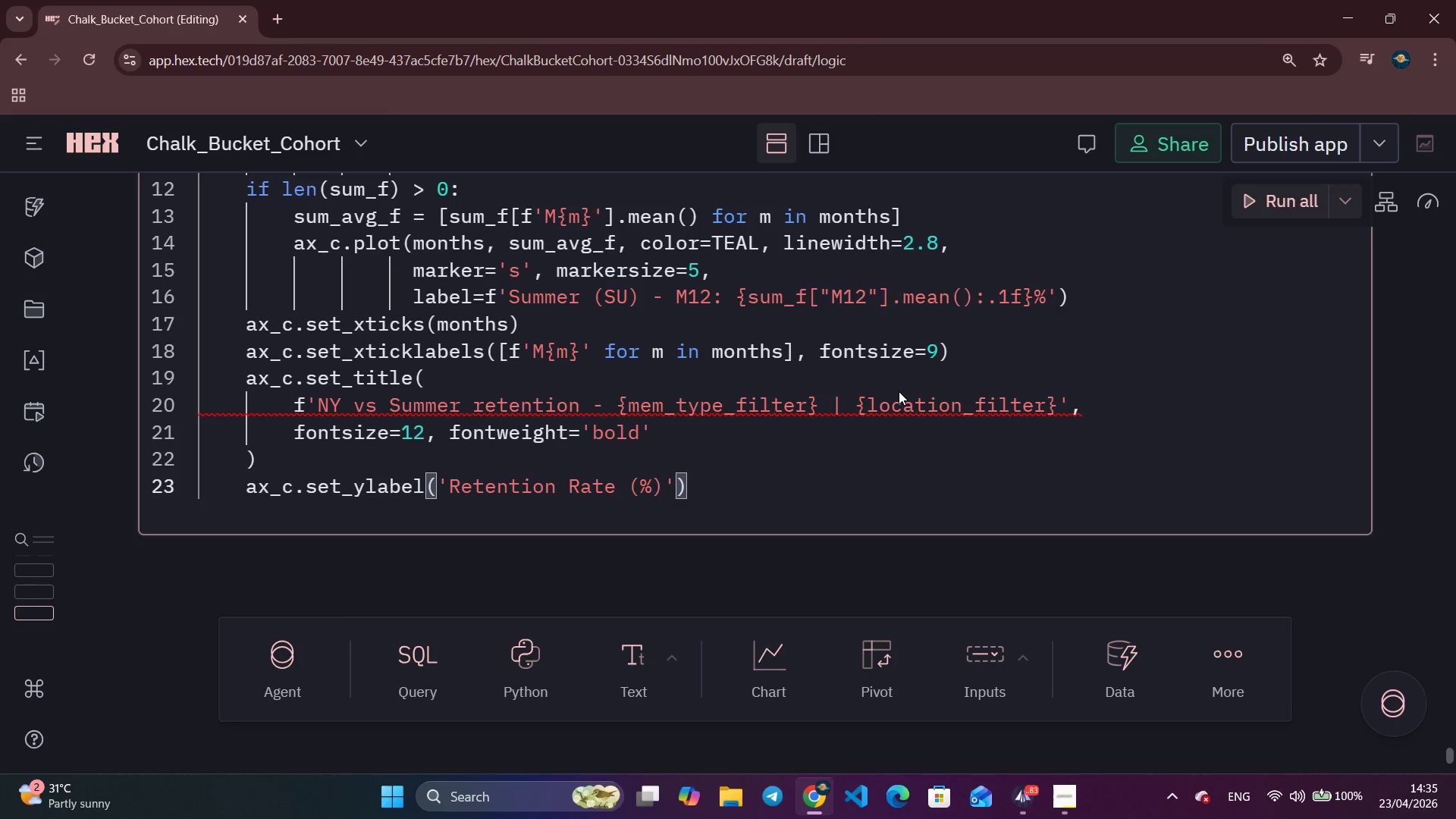 
key(ArrowRight)
 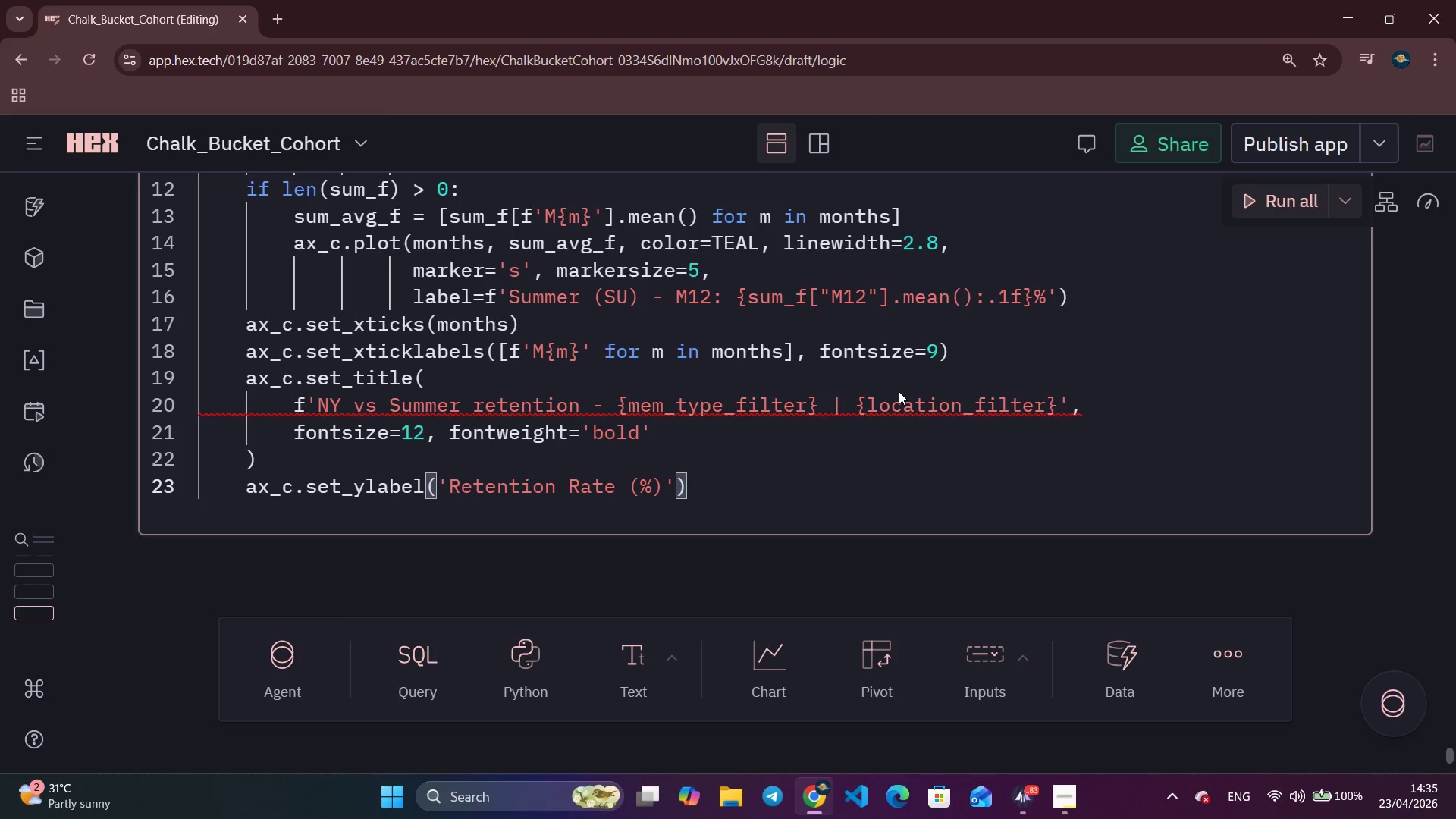 
key(ArrowRight)
 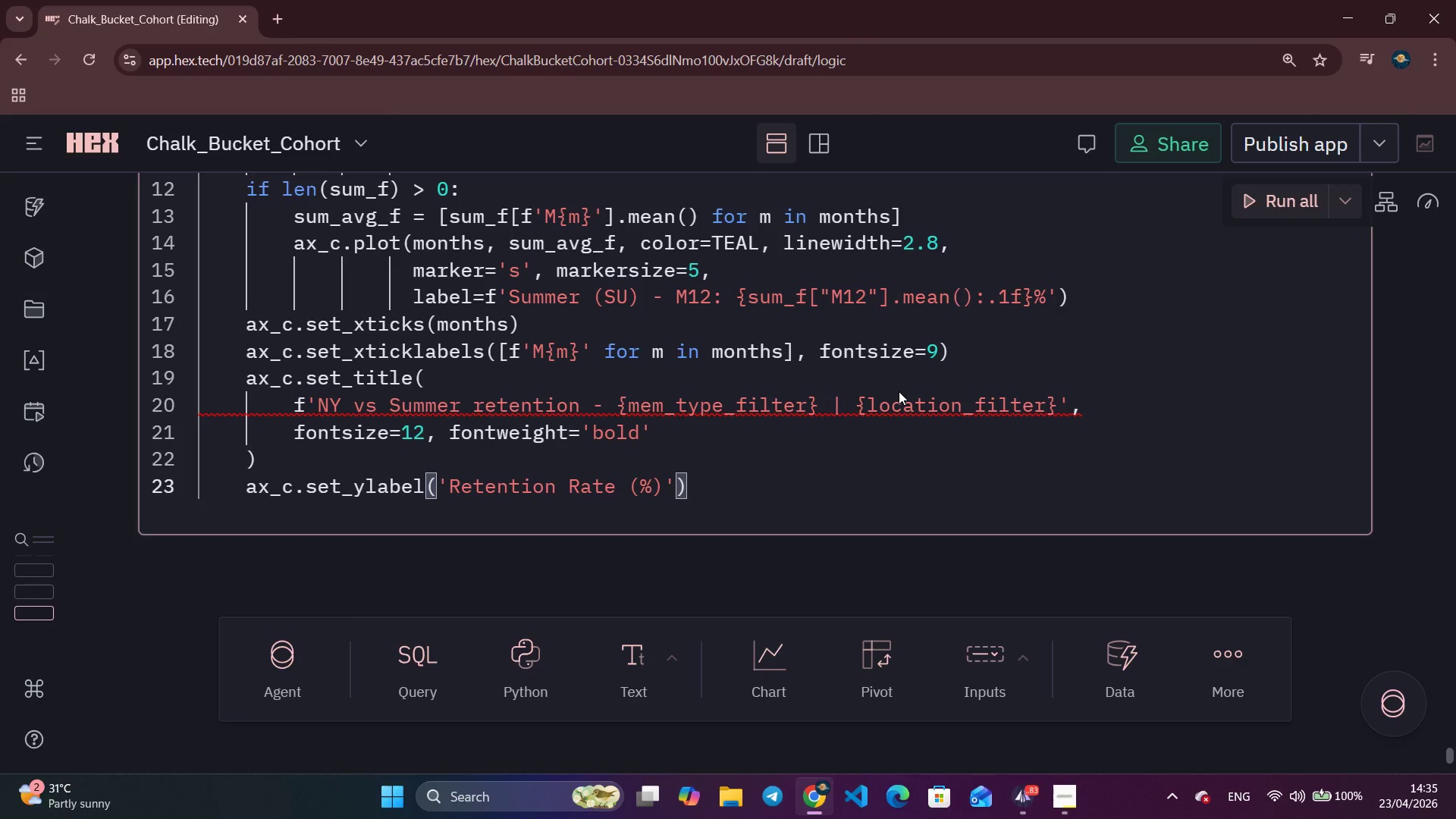 
key(Enter)
 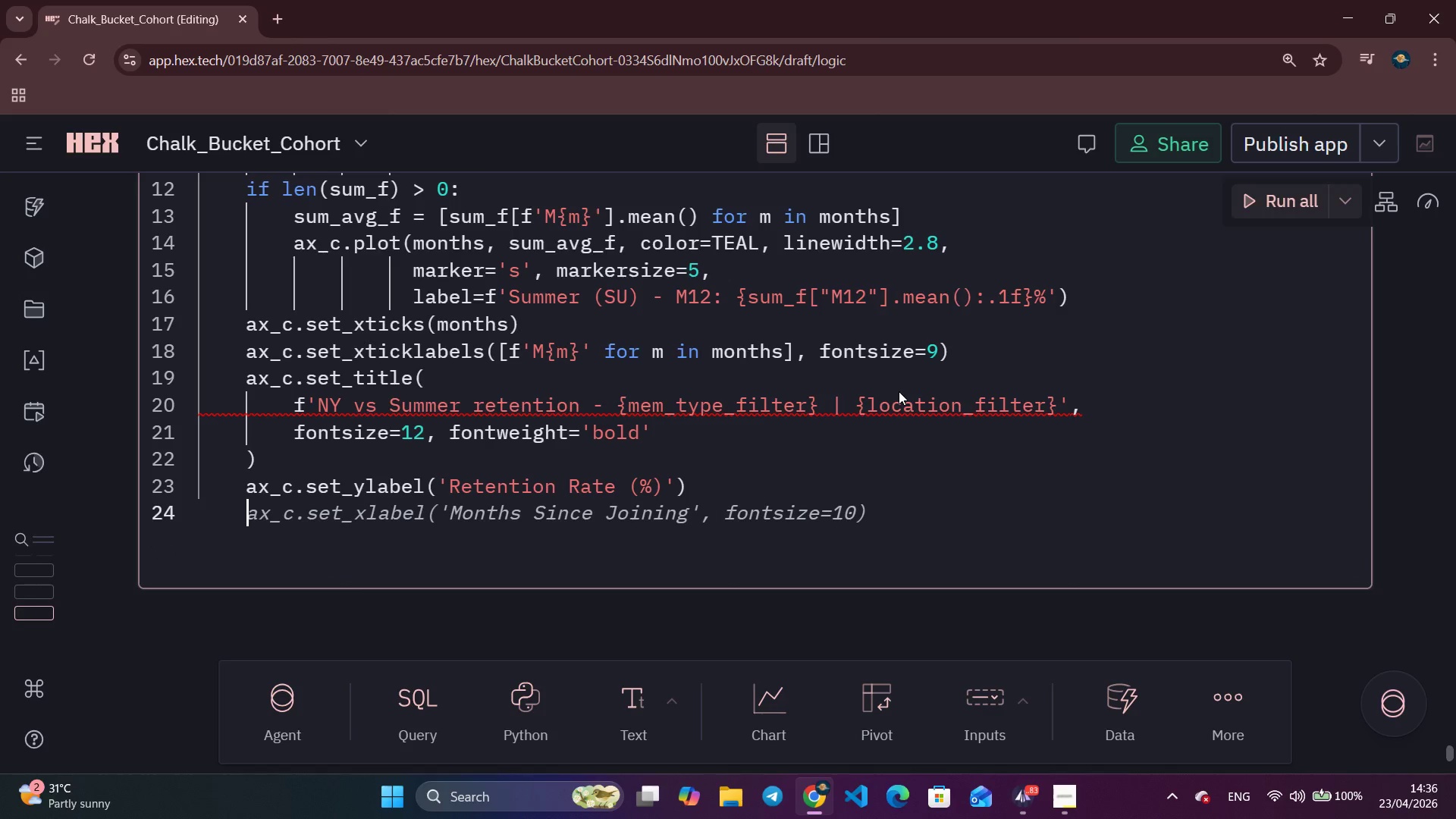 
type(ax_c.set_xlabel('Months Since Joining)
 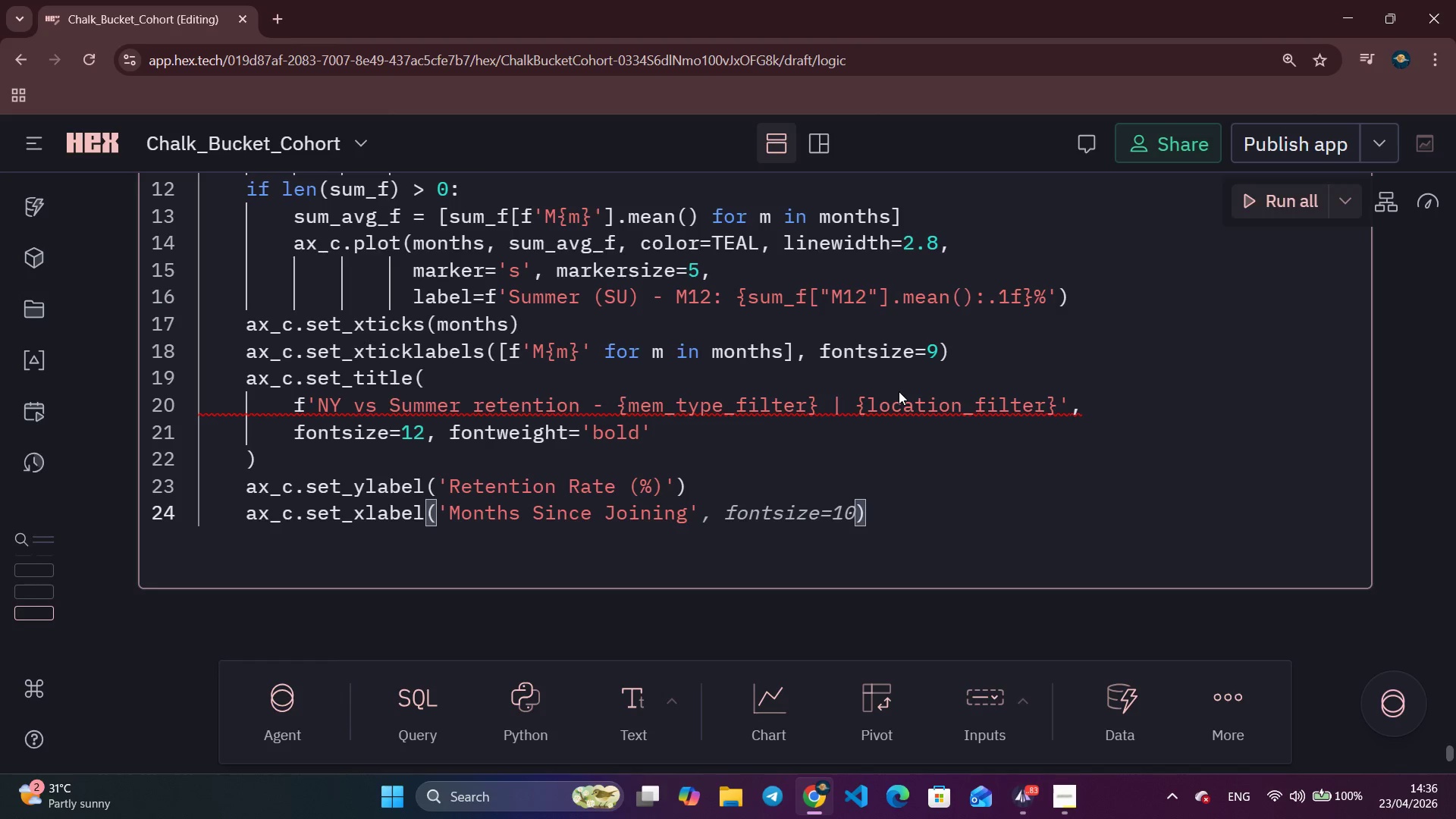 
key(ArrowRight)
 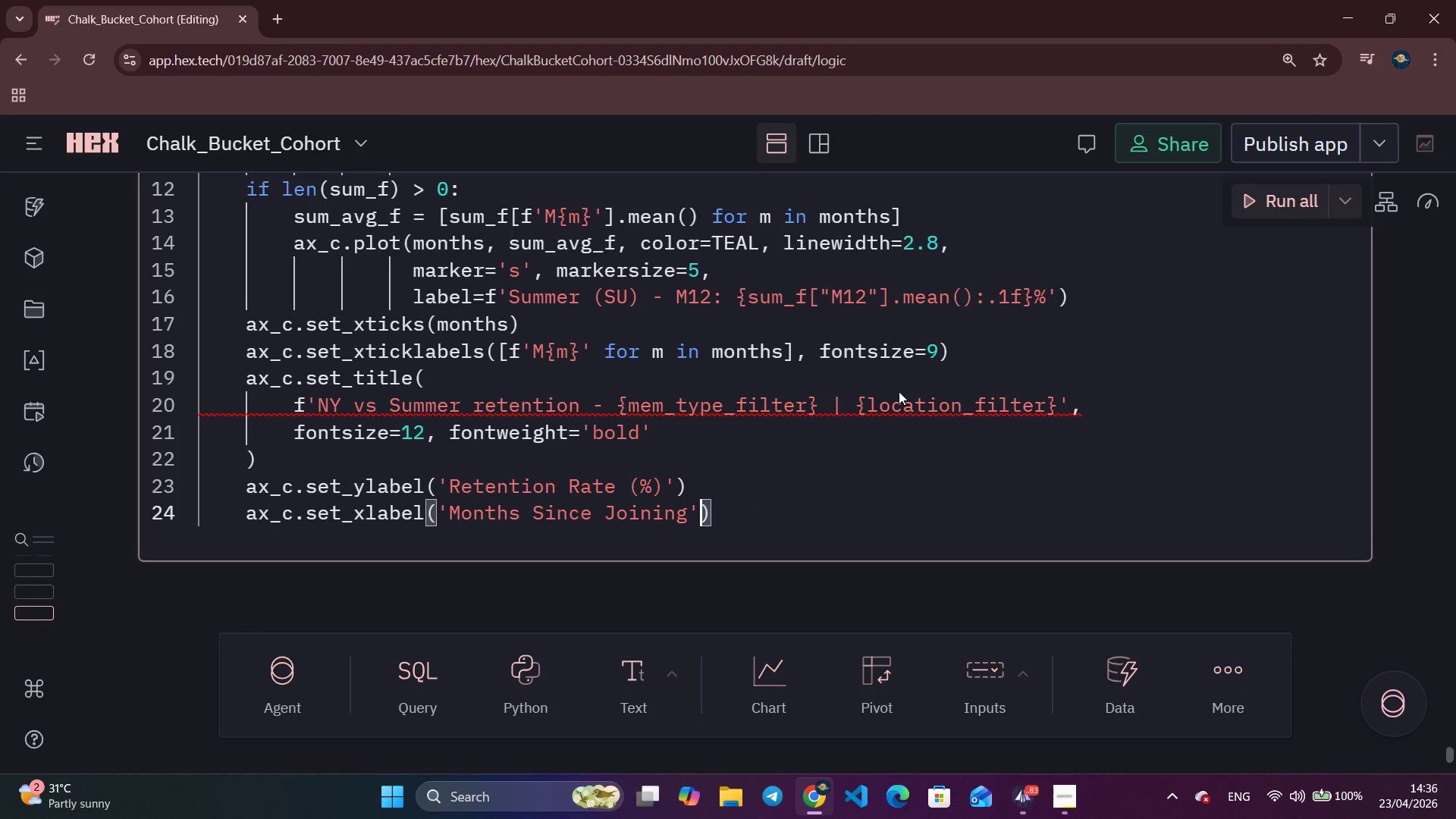 
key(ArrowRight)
 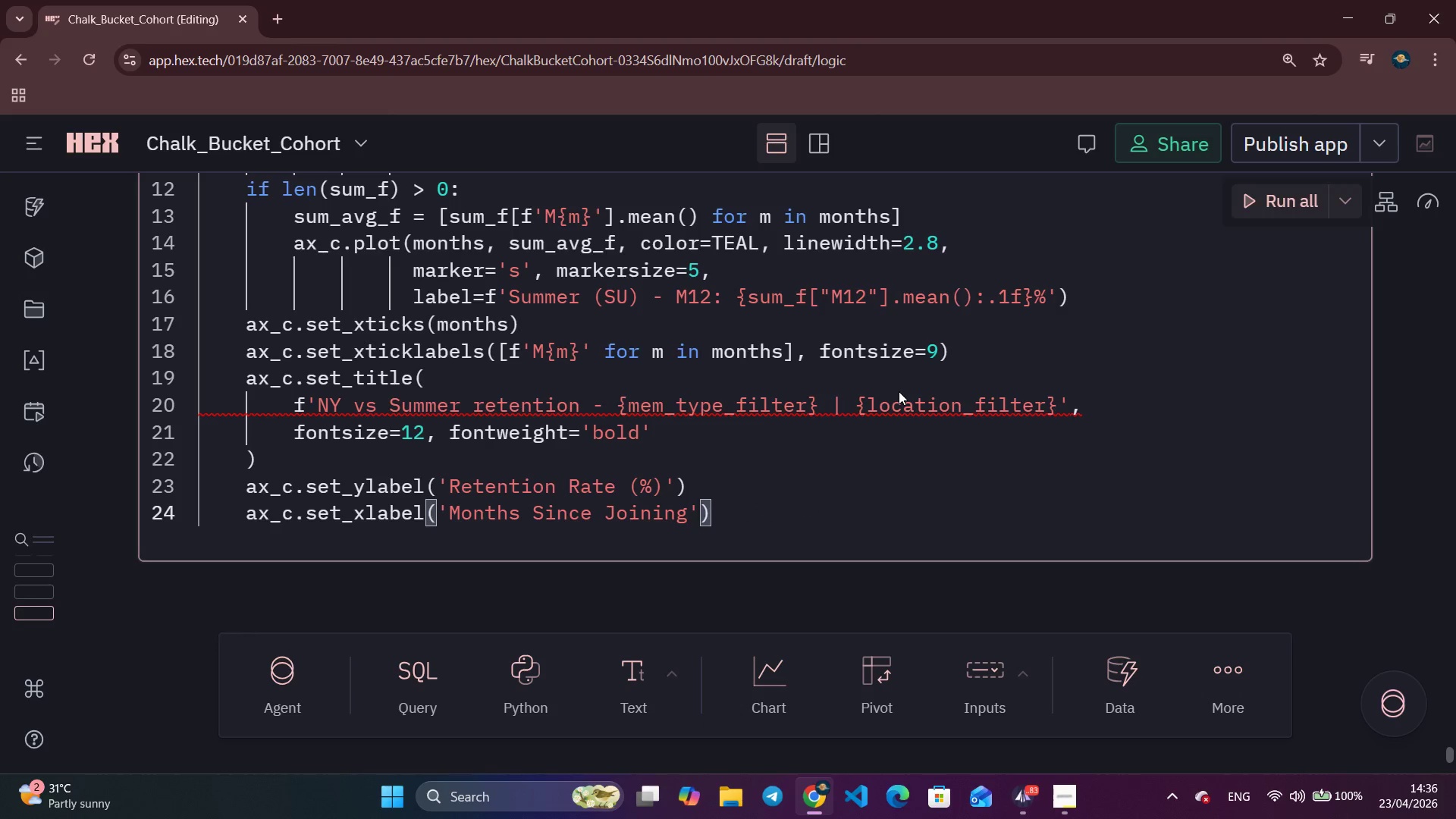 
key(Enter)
 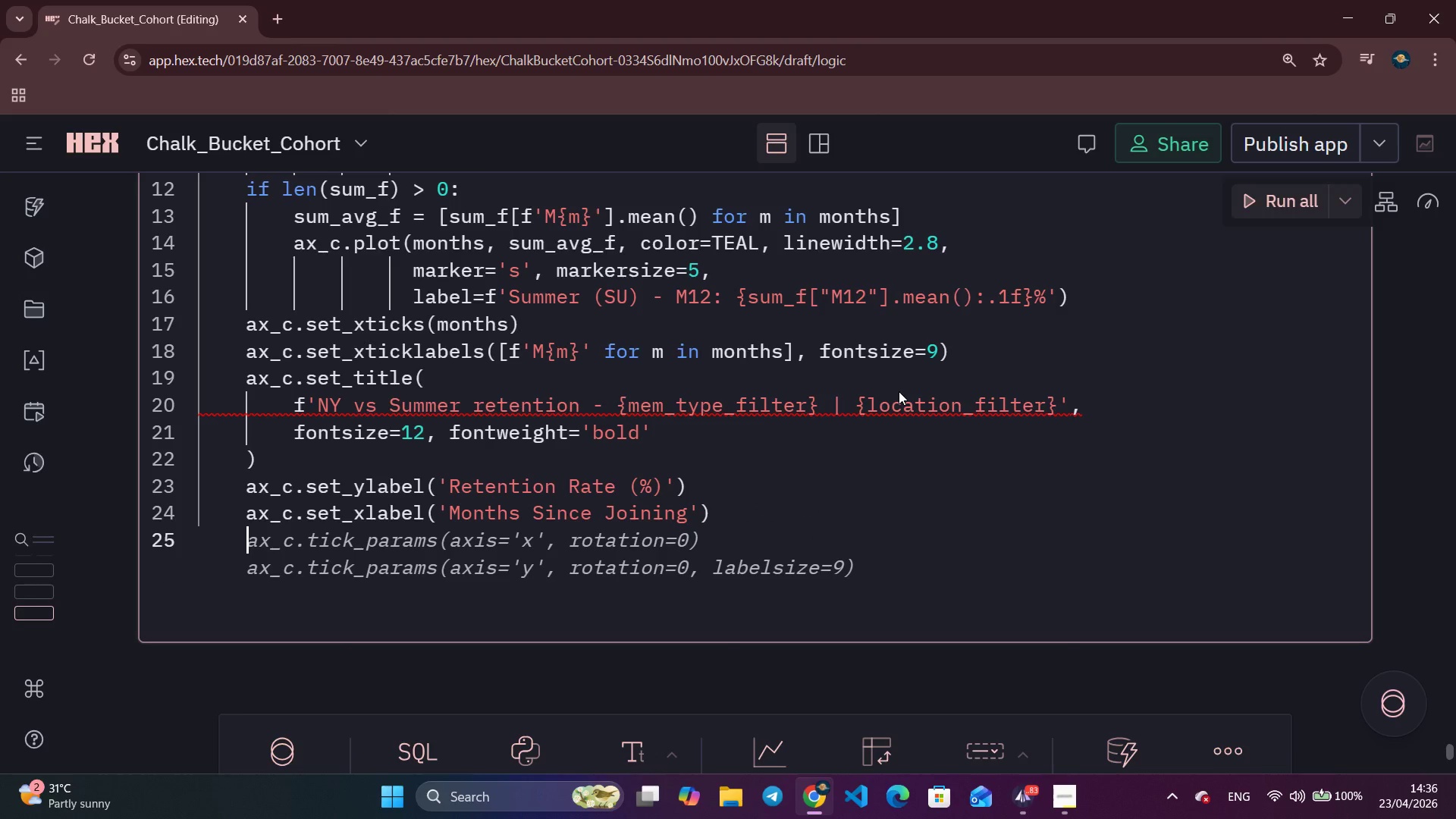 
type(as)
key(Backspace)
type(x_c.legend)
 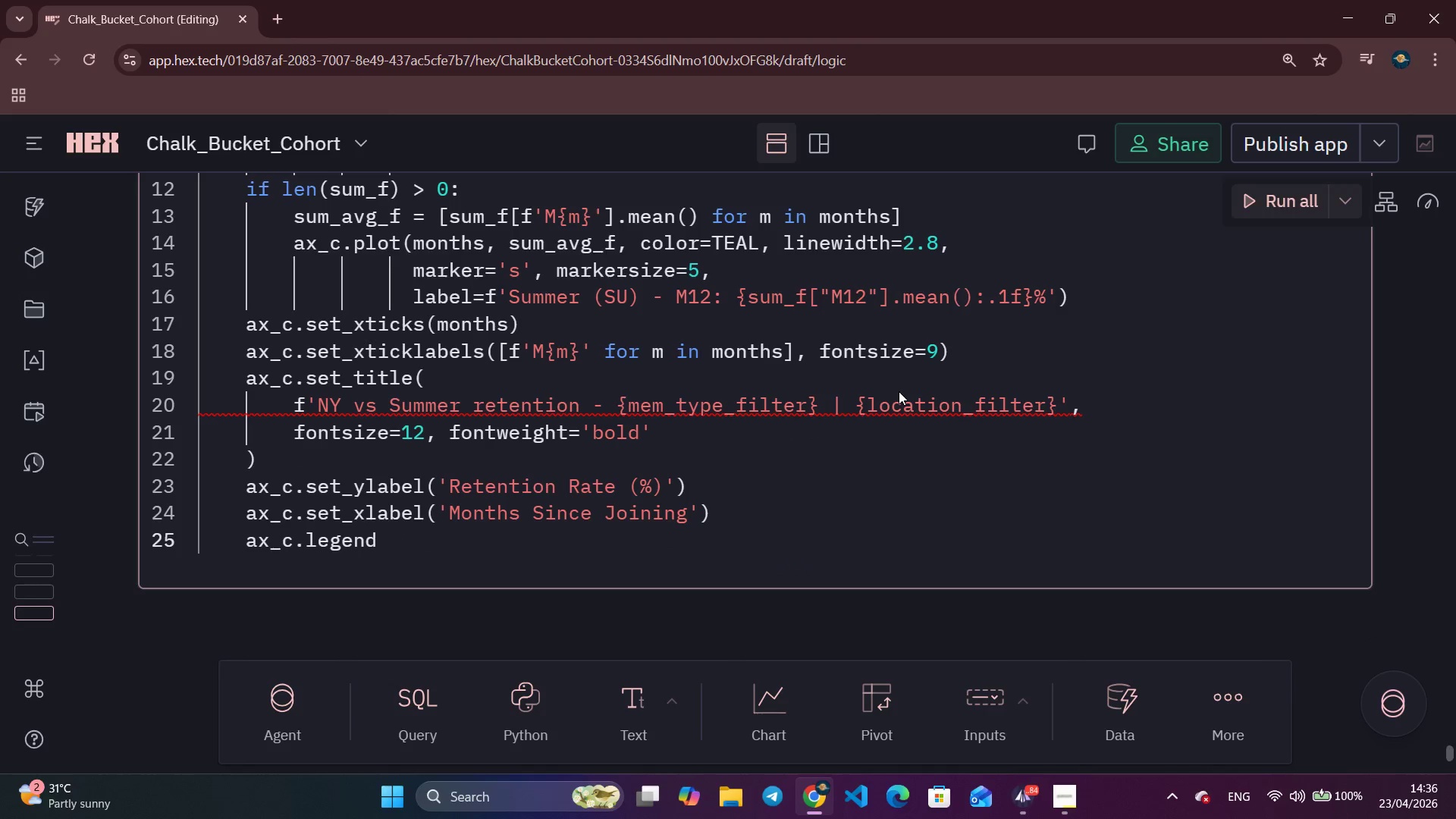 
wait(34.86)
 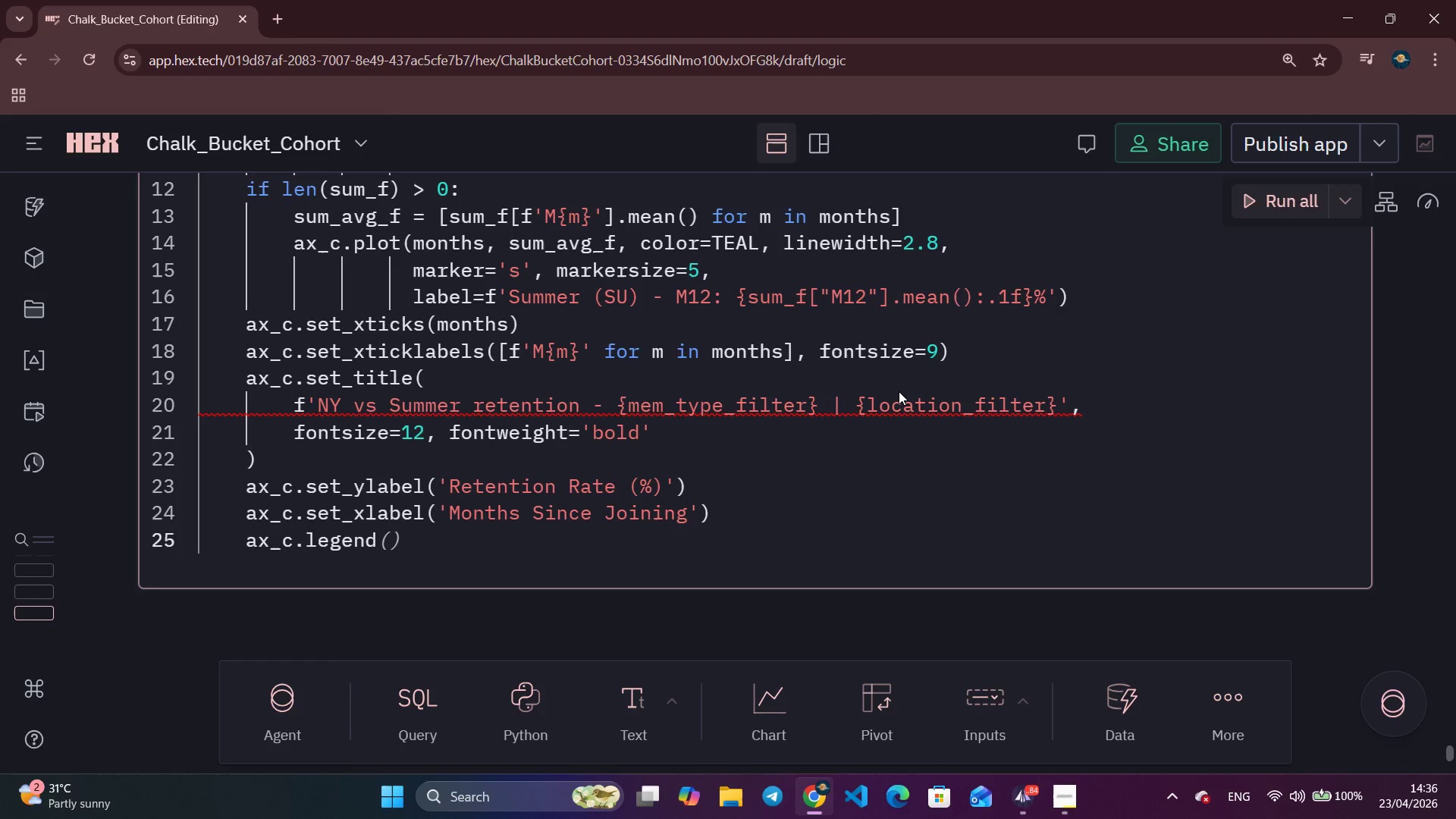 
type((fontsize=9)
 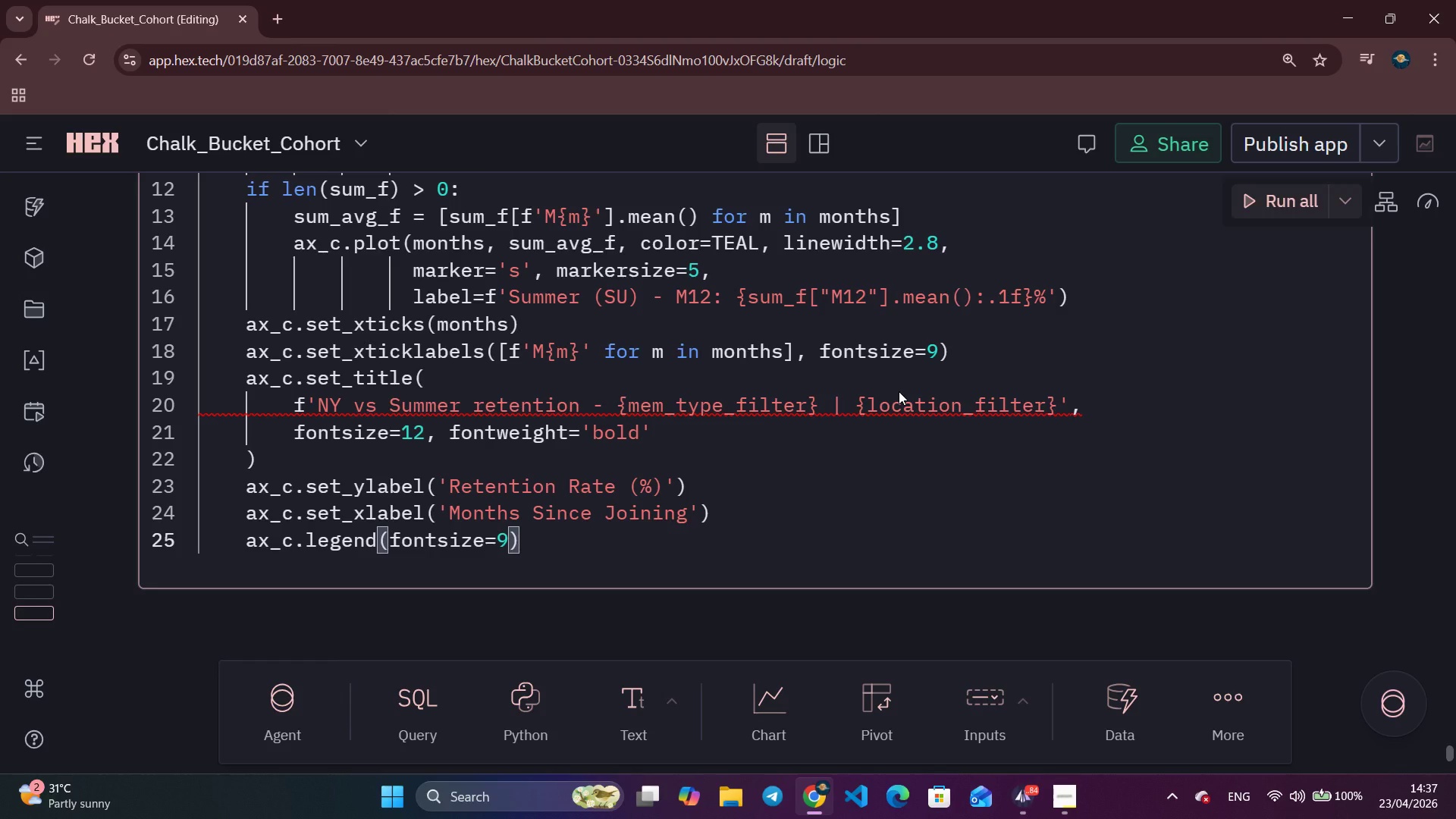 
key(ArrowRight)
 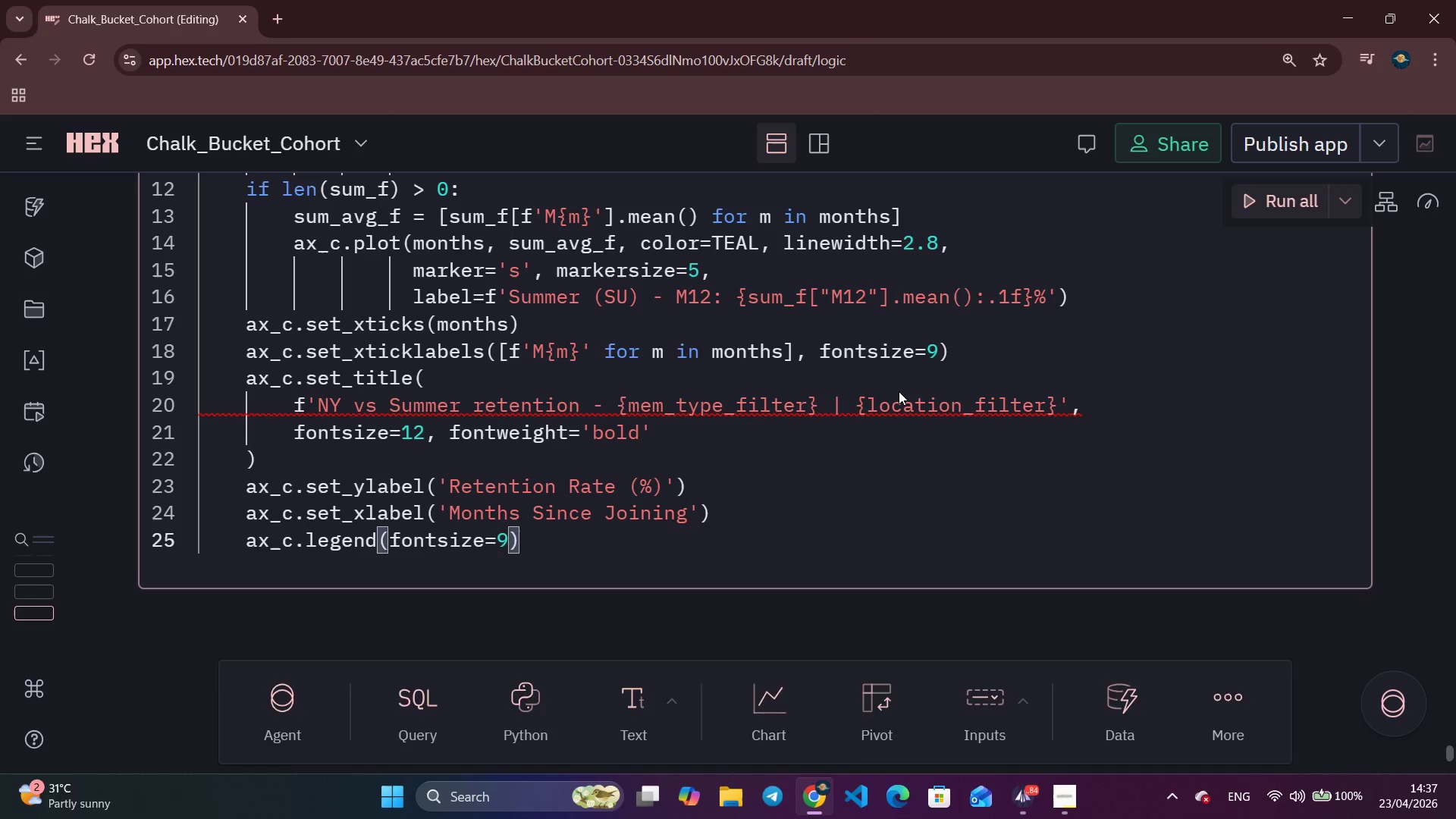 
key(Enter)
 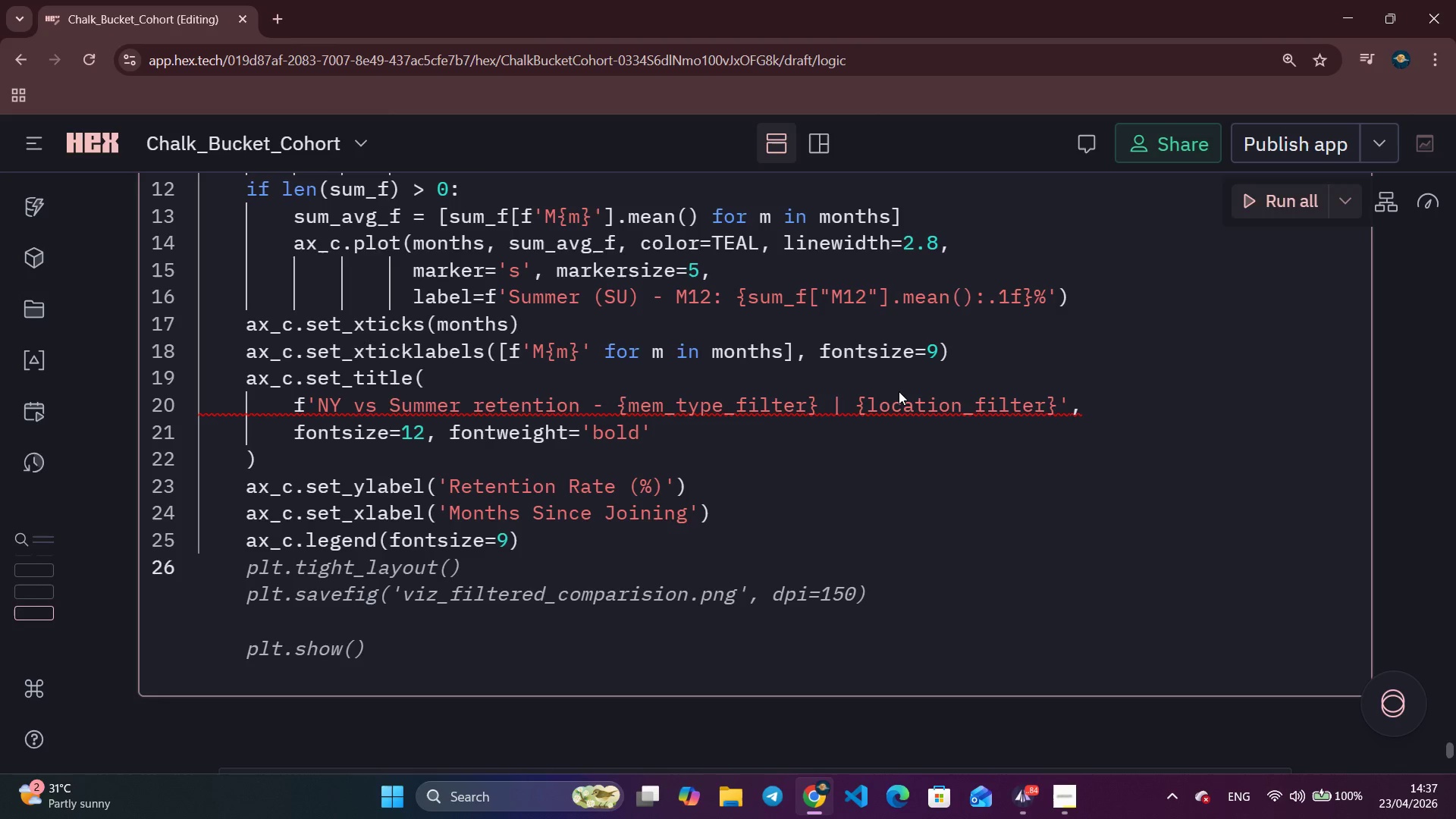 
wait(20.39)
 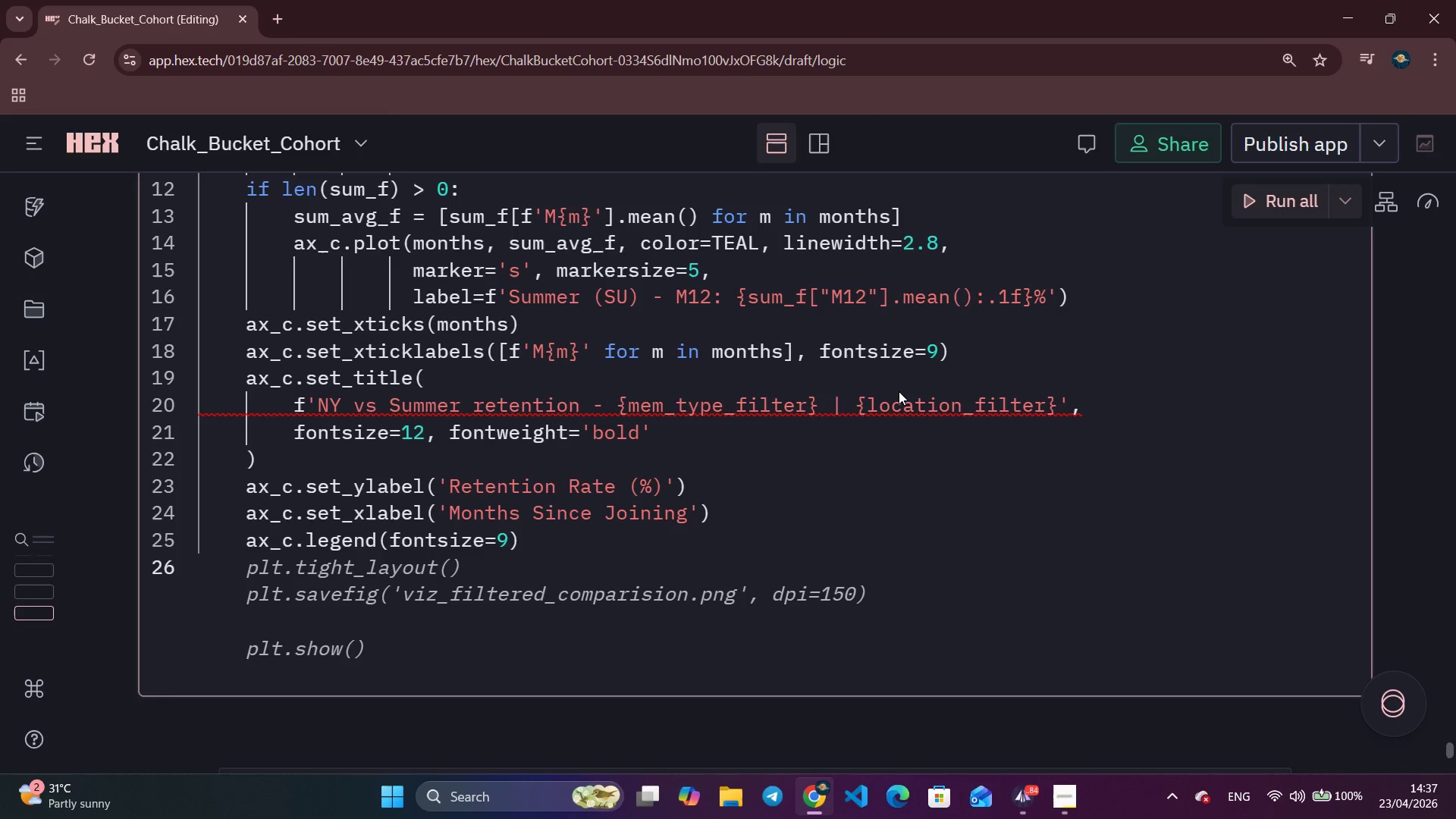 
key(Enter)
 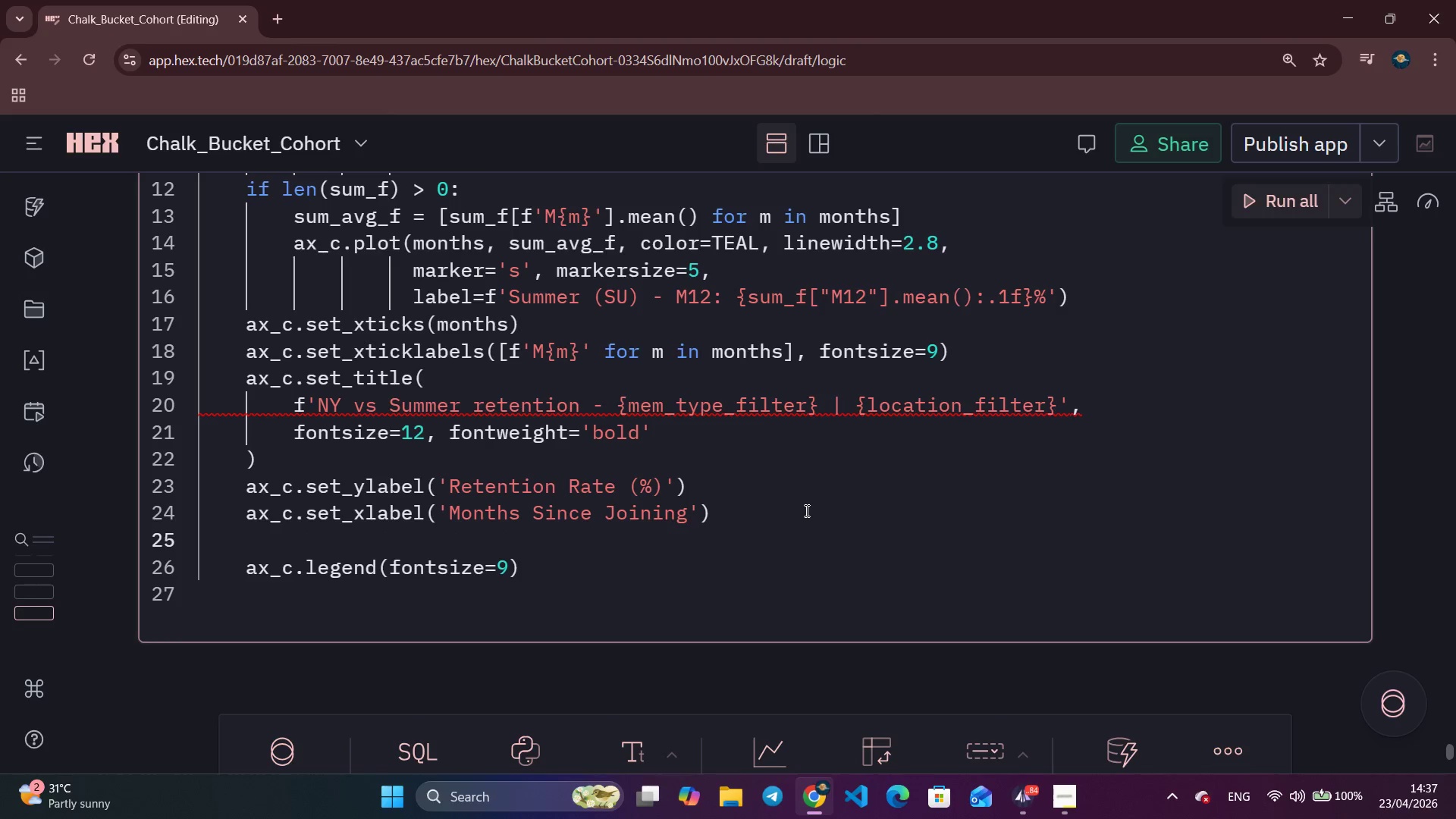 
type(ax_c.set_ylim()
 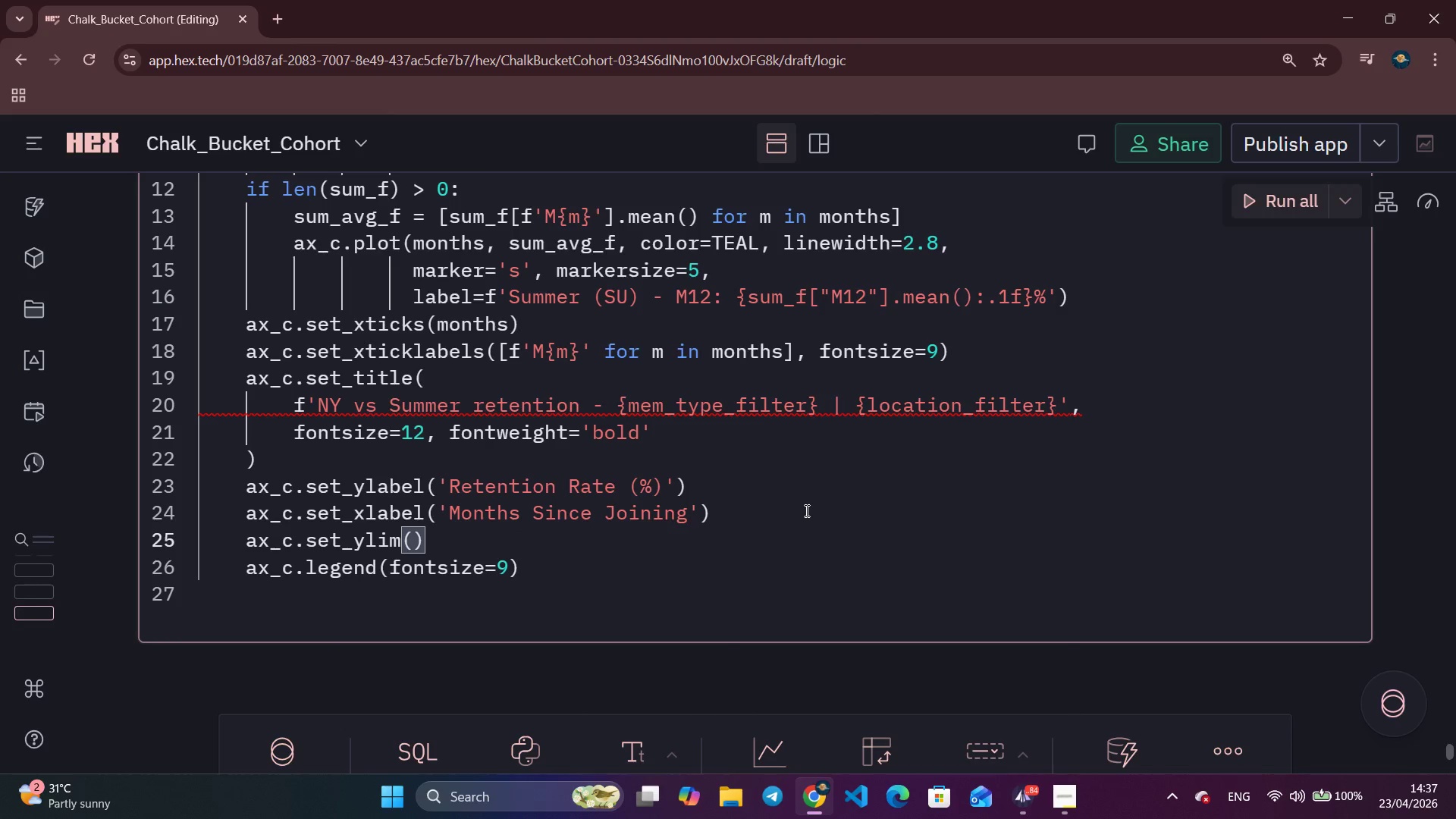 
type(-5, 105)
 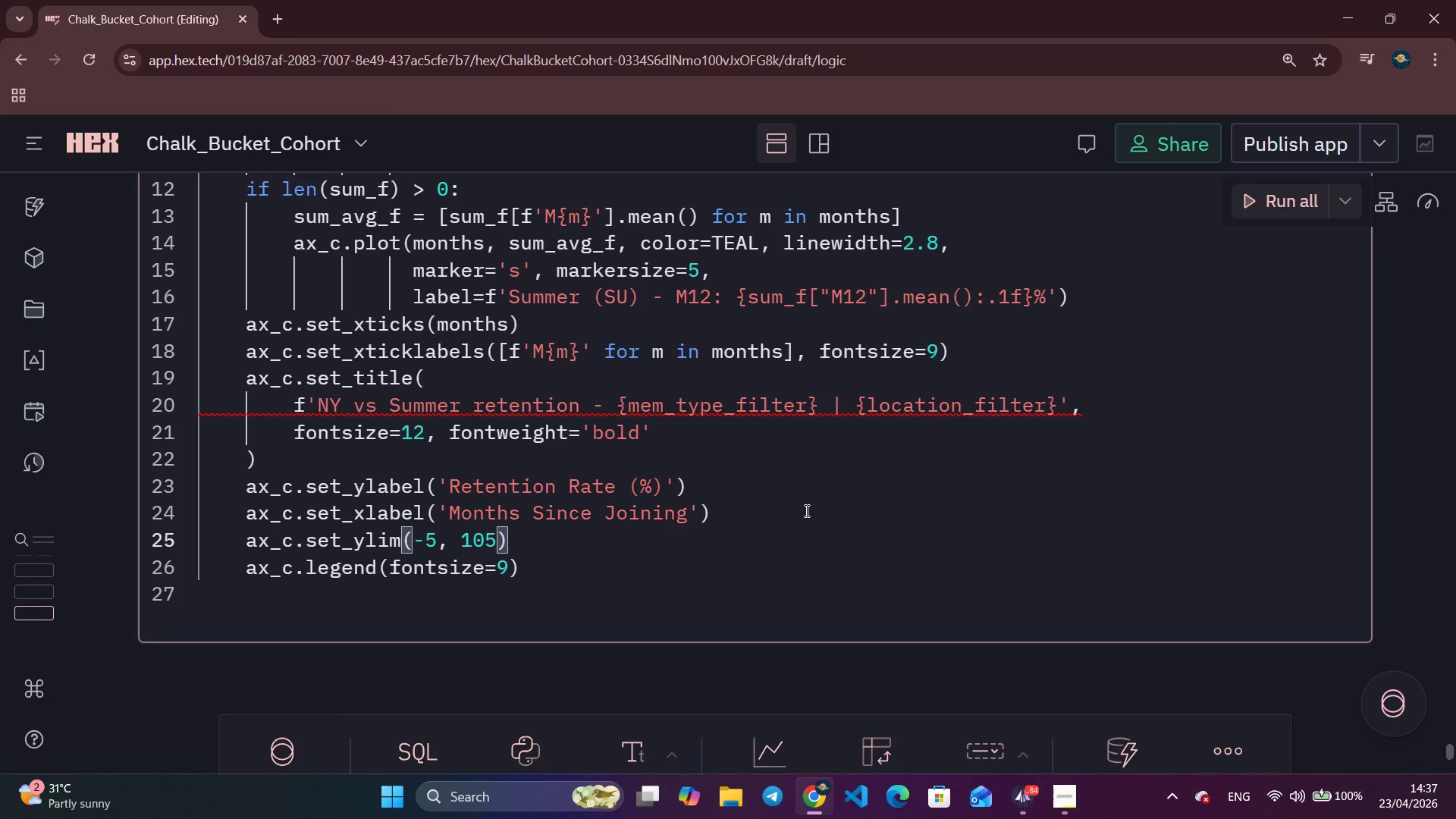 
left_click([778, 567])
 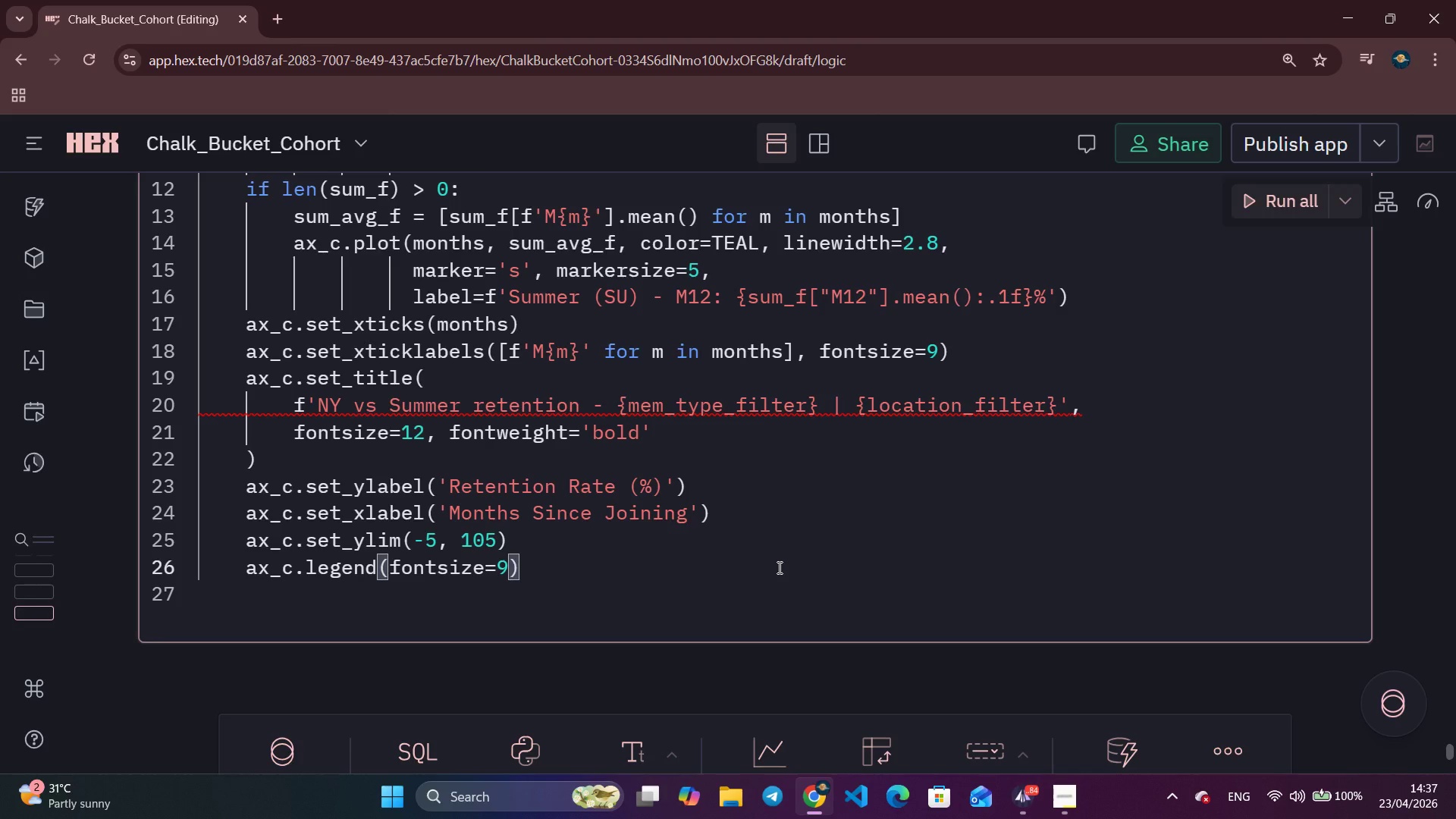 
key(Enter)
 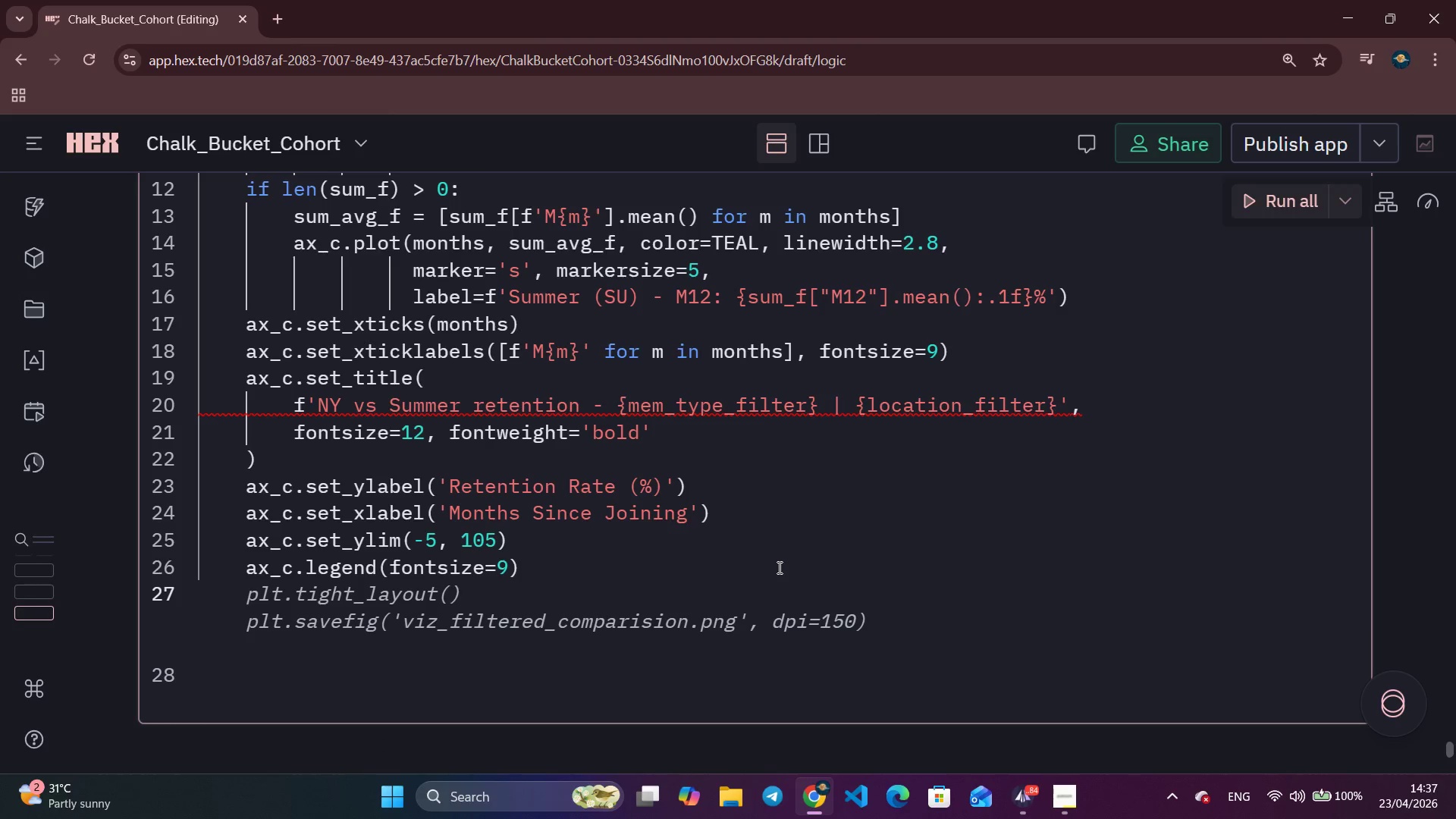 
type(ax_c.spines[['top)
 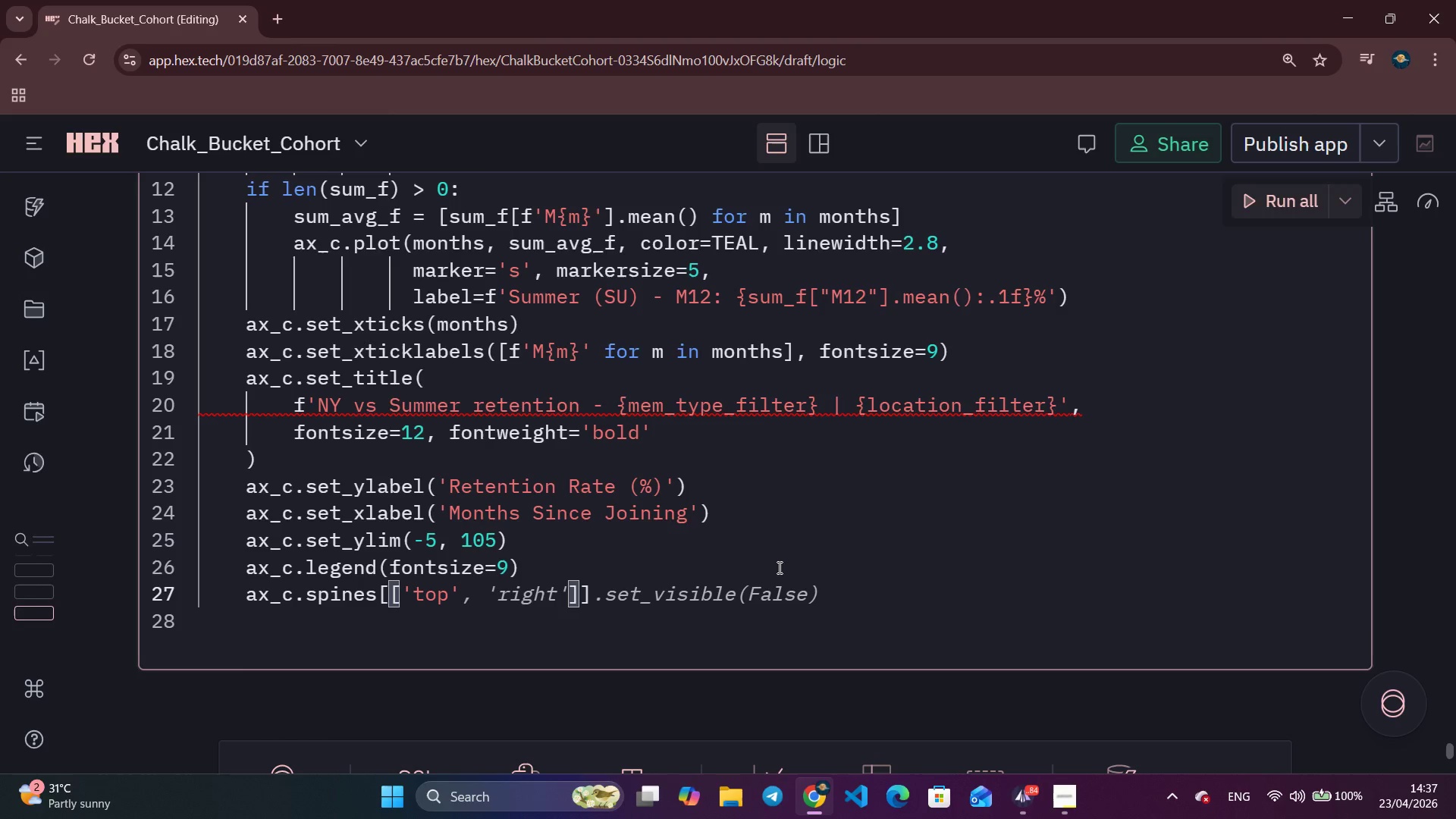 
key(ArrowRight)
 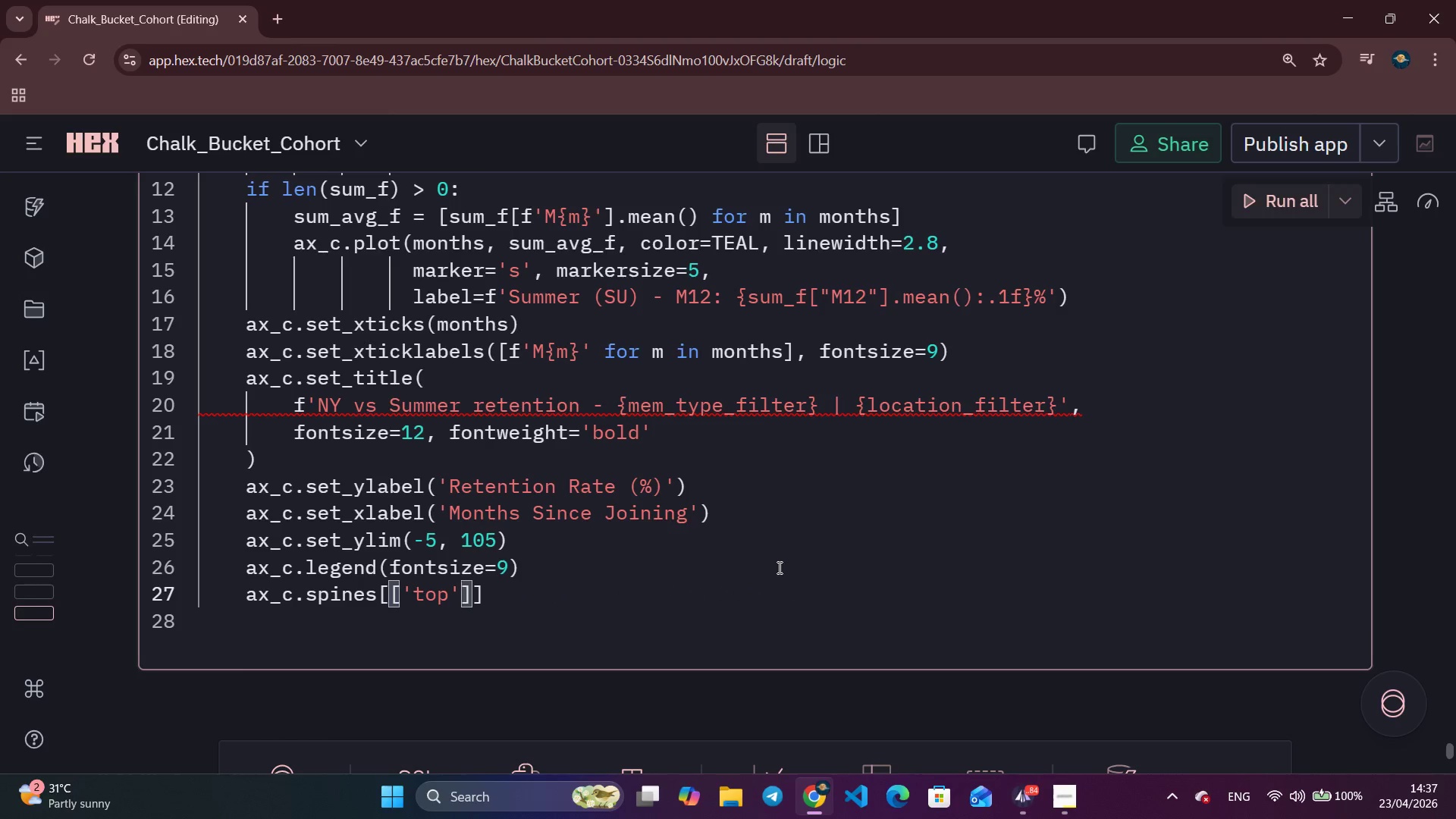 
type(, 'right)
 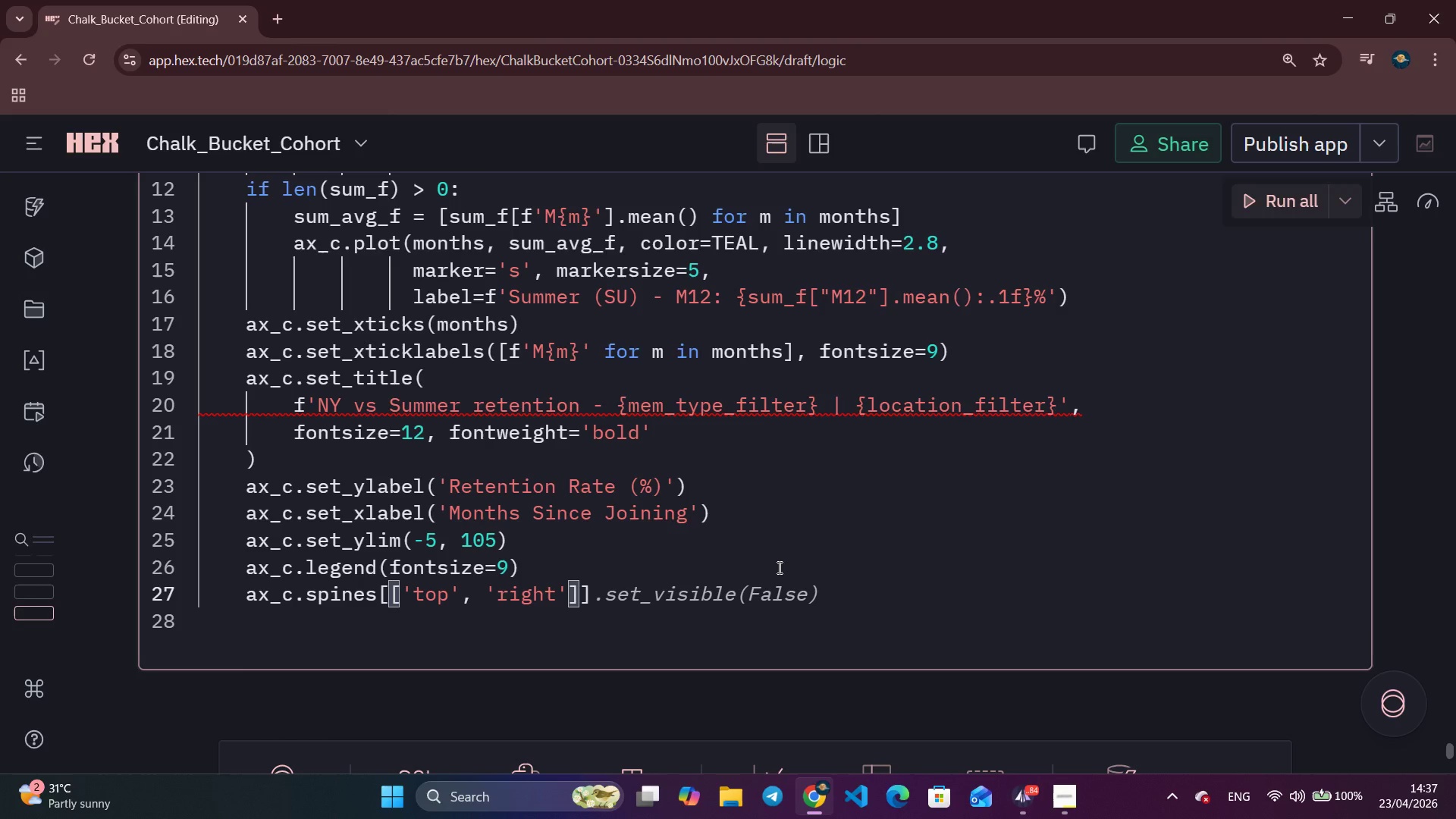 
key(ArrowRight)
 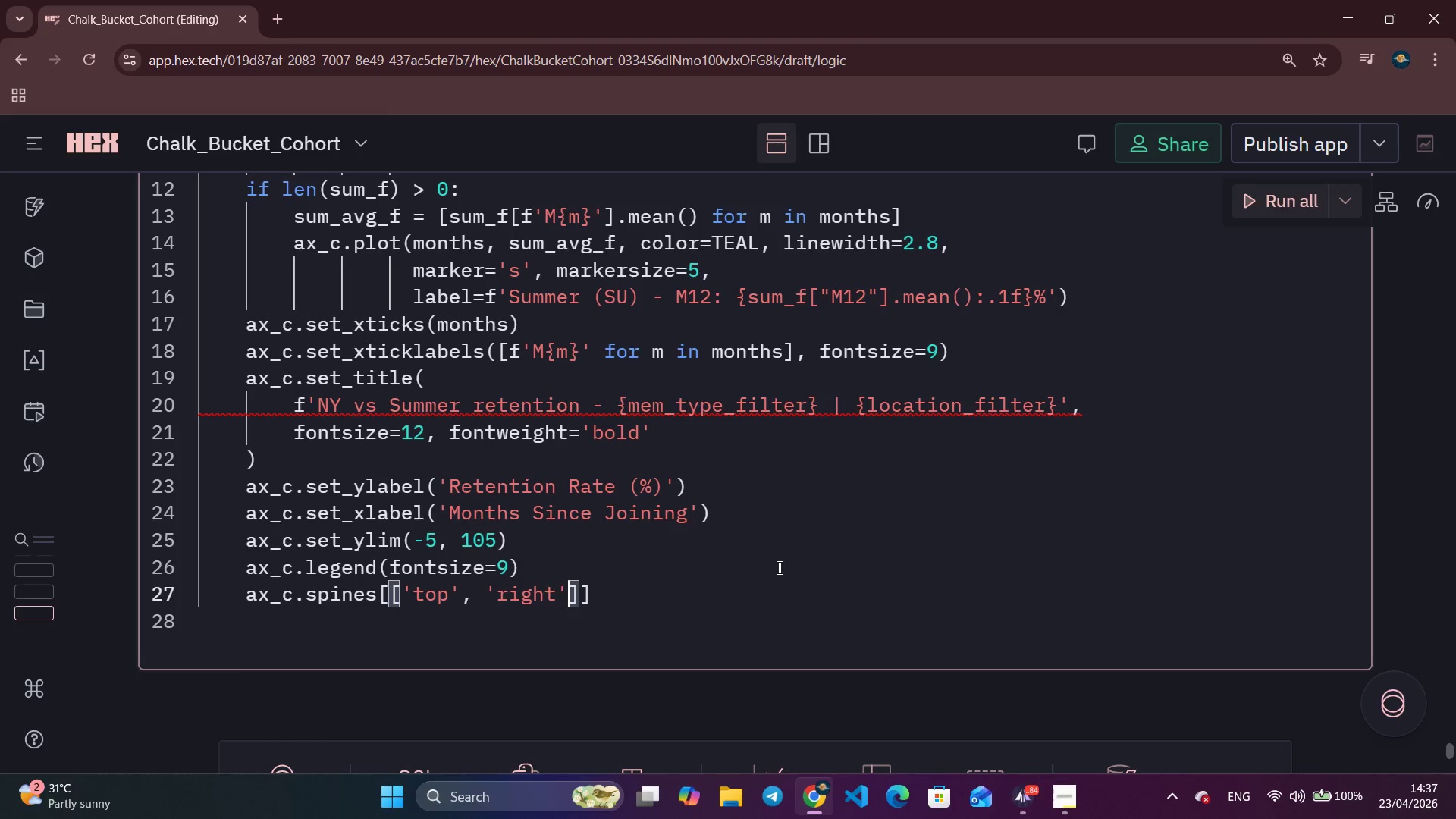 
key(ArrowRight)
 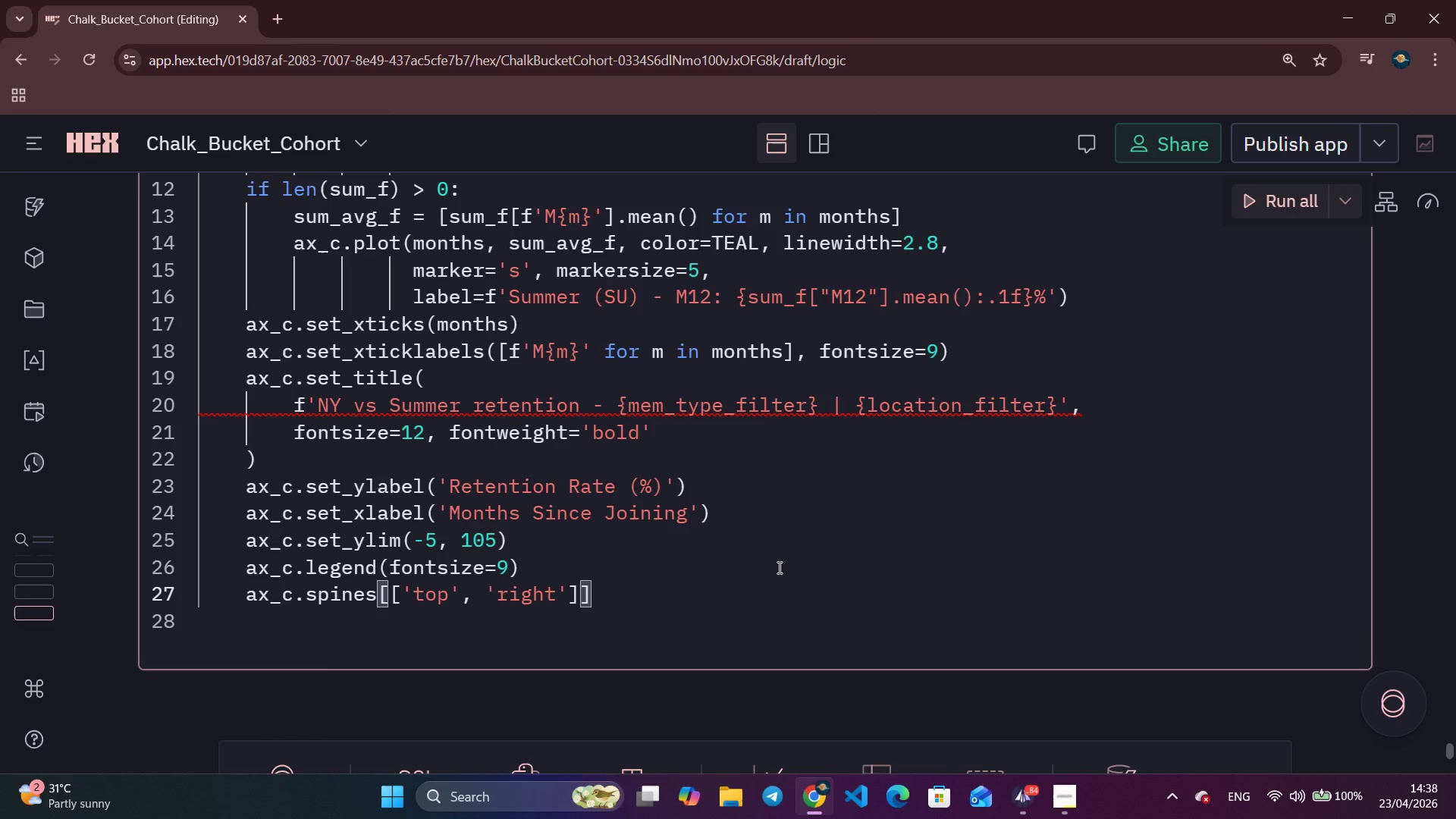 
key(ArrowRight)
 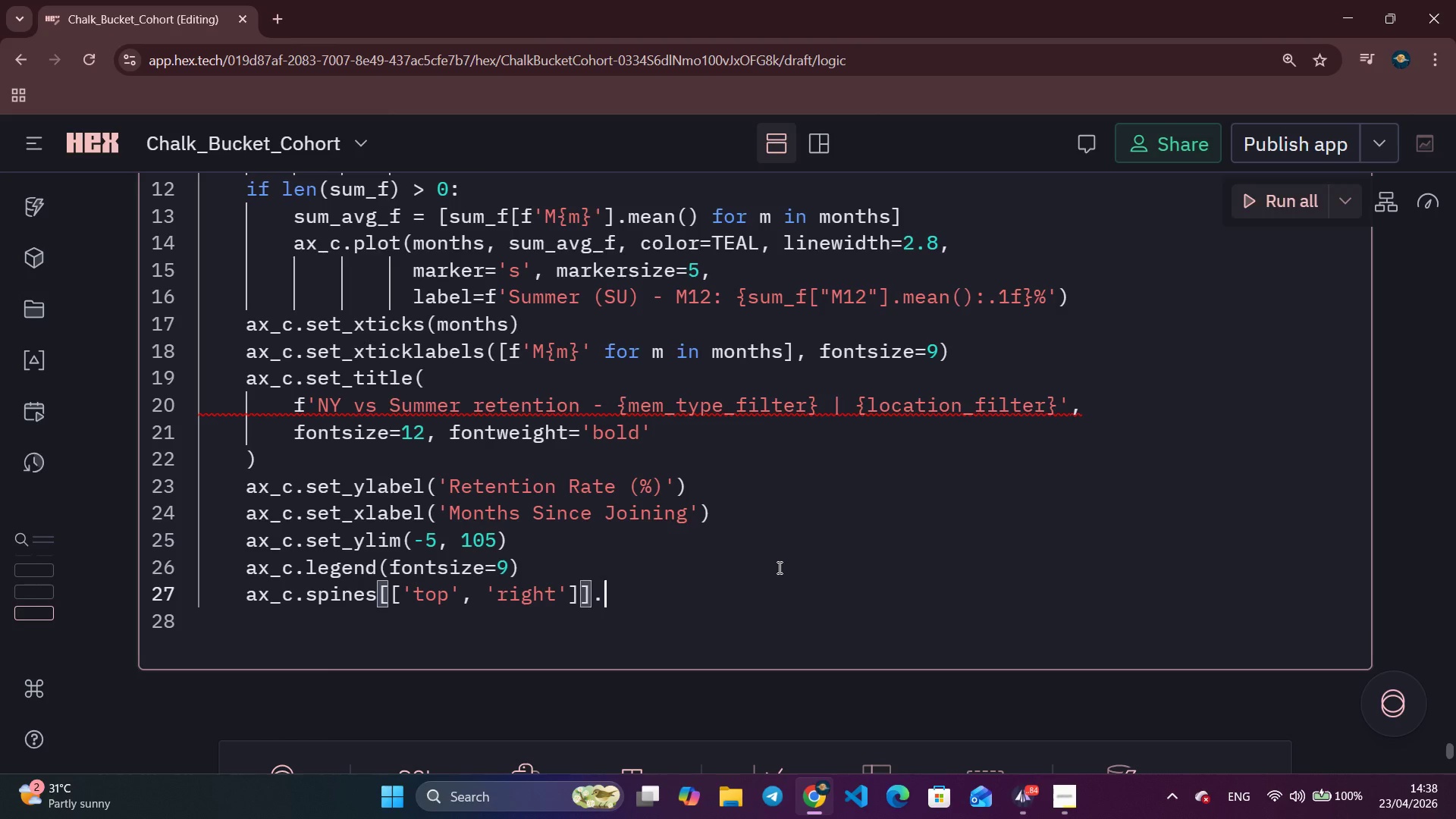 
type(.set_visible(Fale)
key(Backspace)
type(se)
 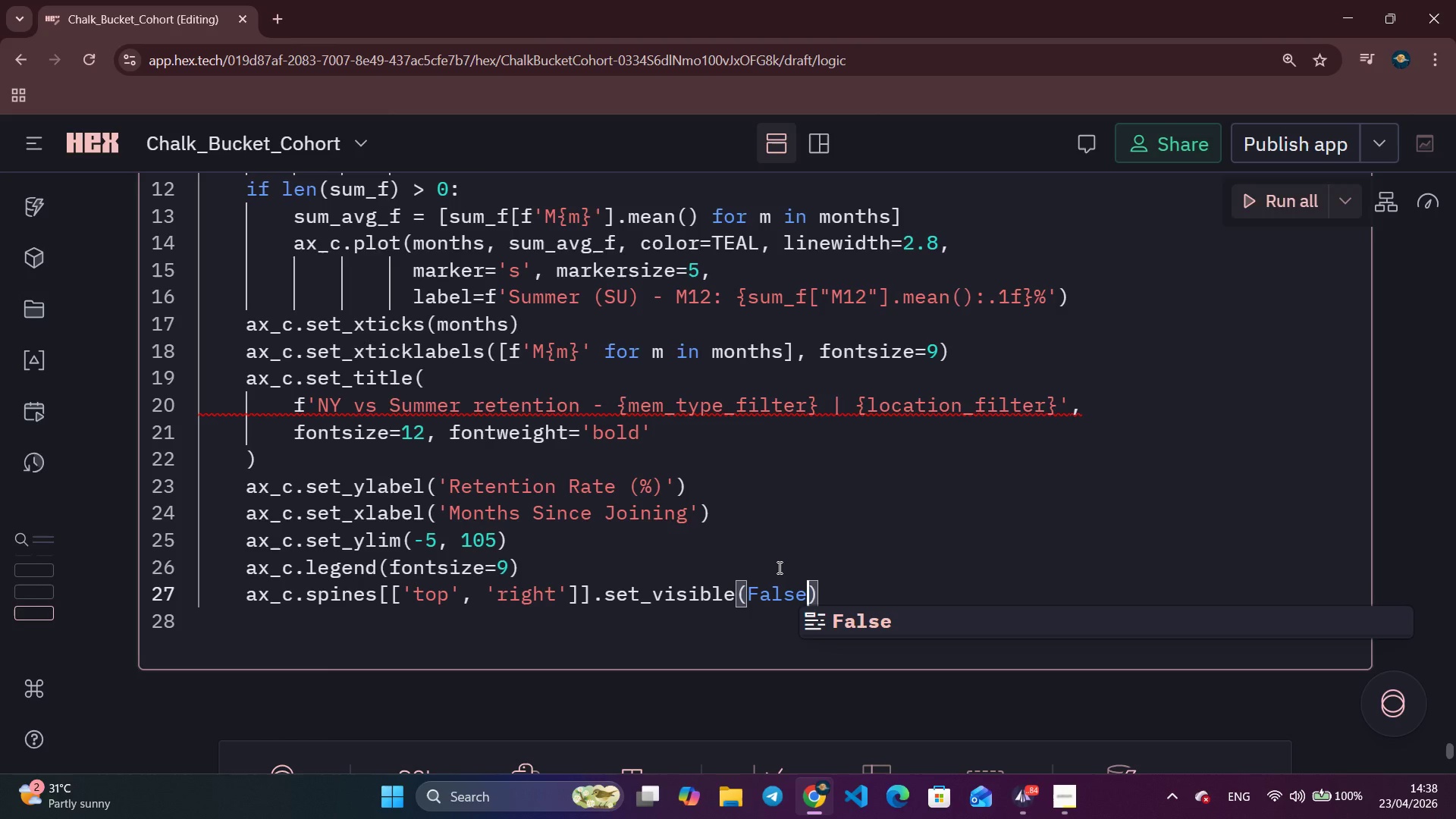 
key(ArrowRight)
 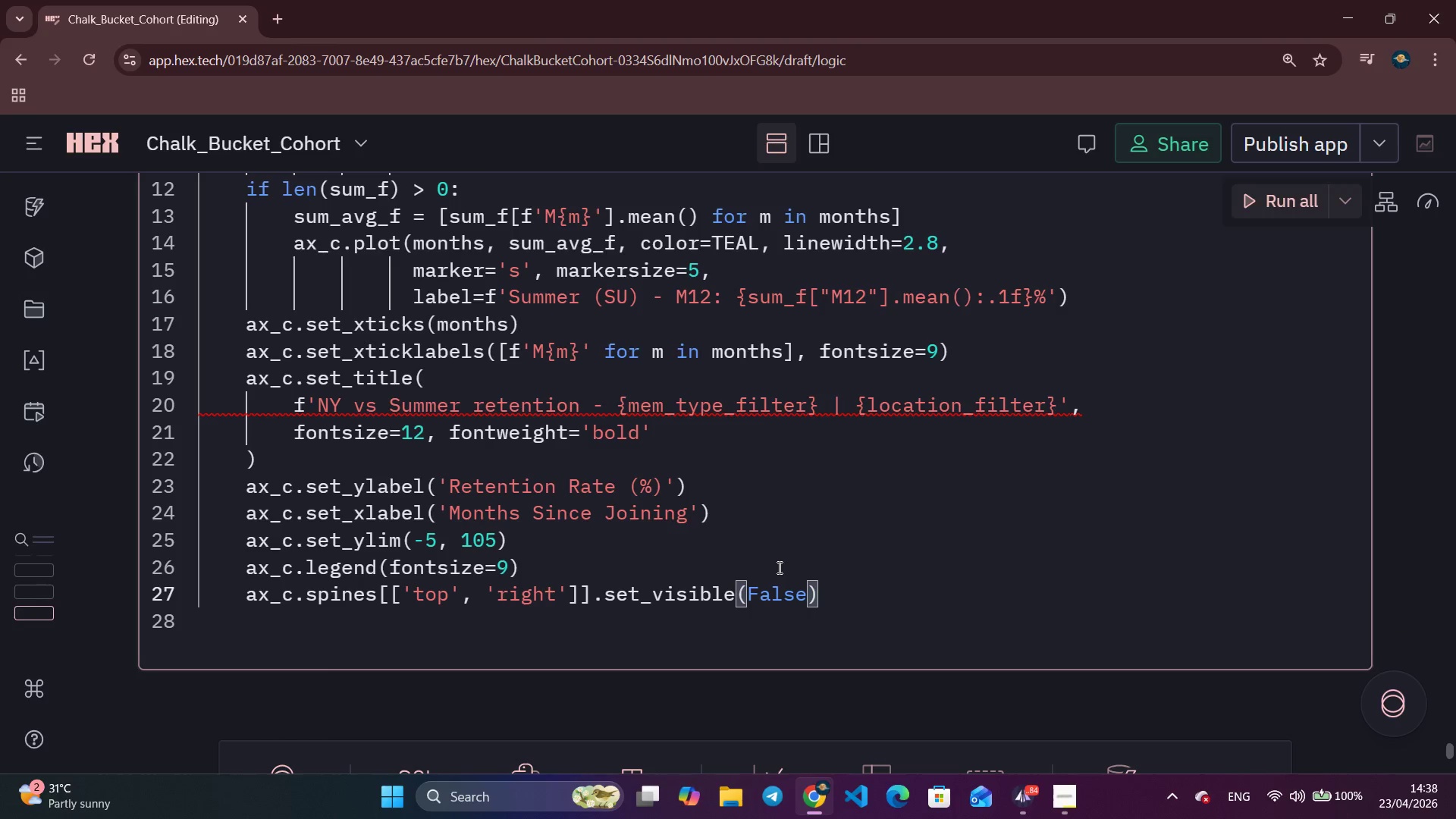 
key(Enter)
 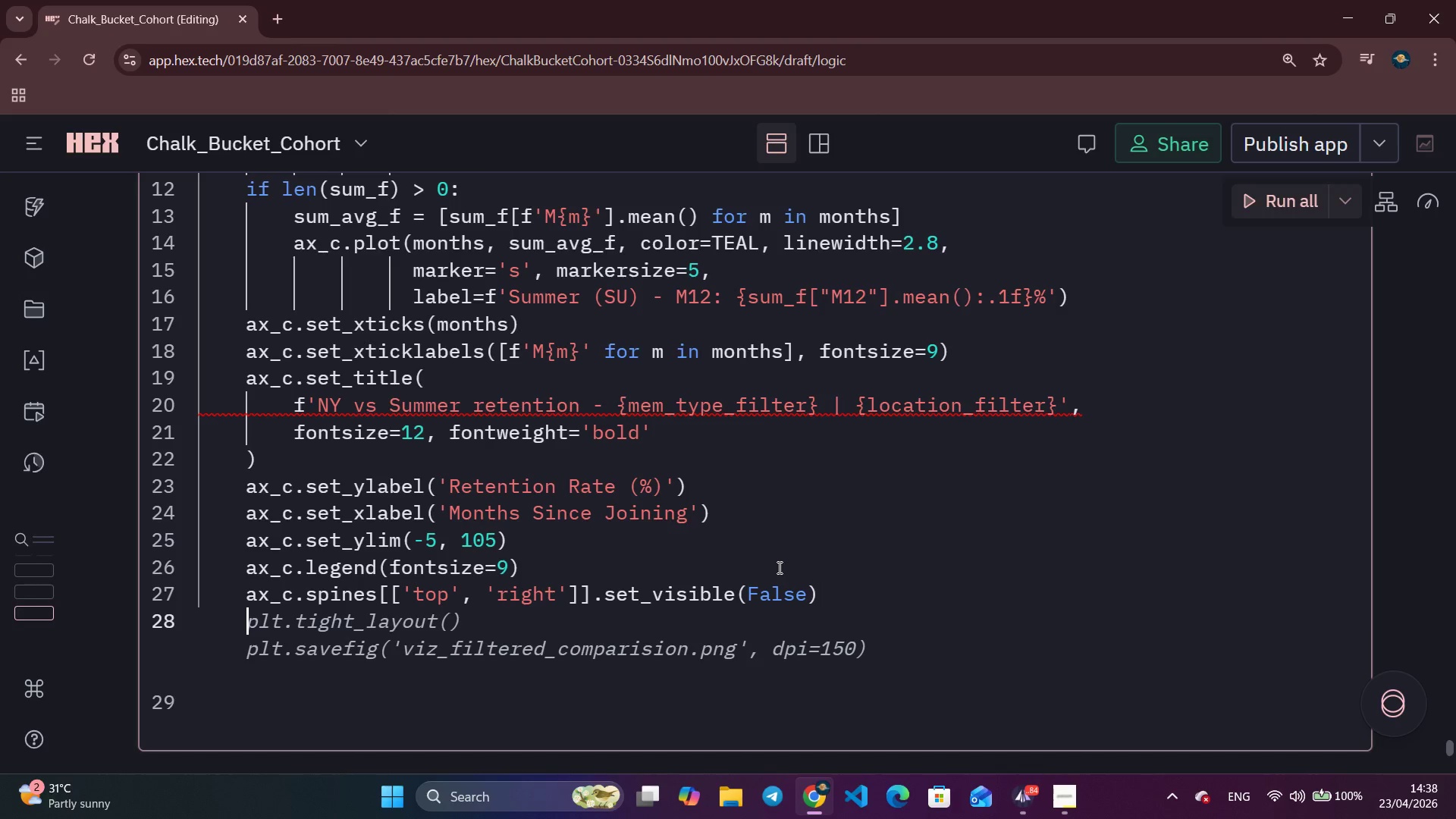 
type(plt.tight_layout()
 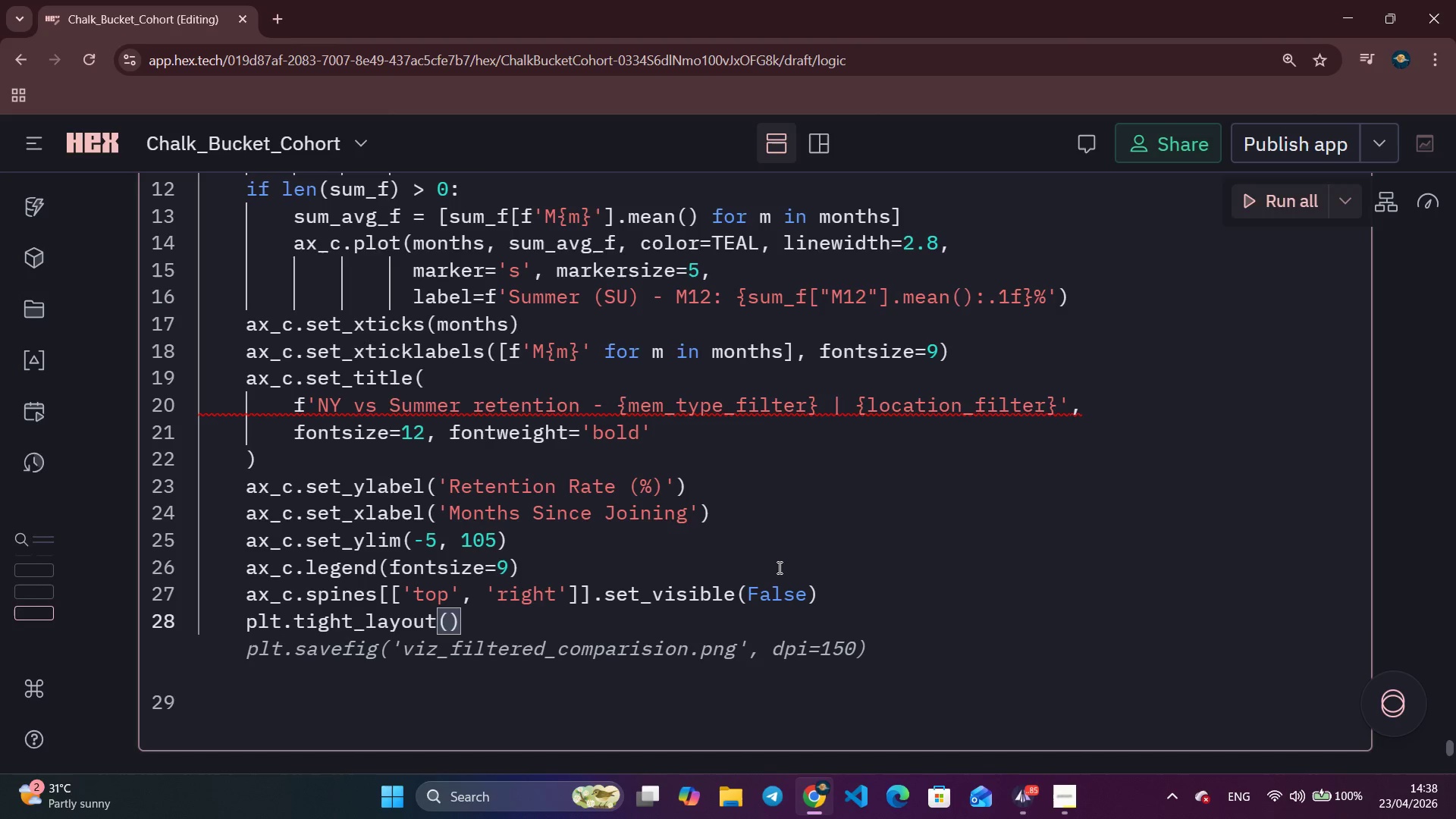 
key(ArrowRight)
 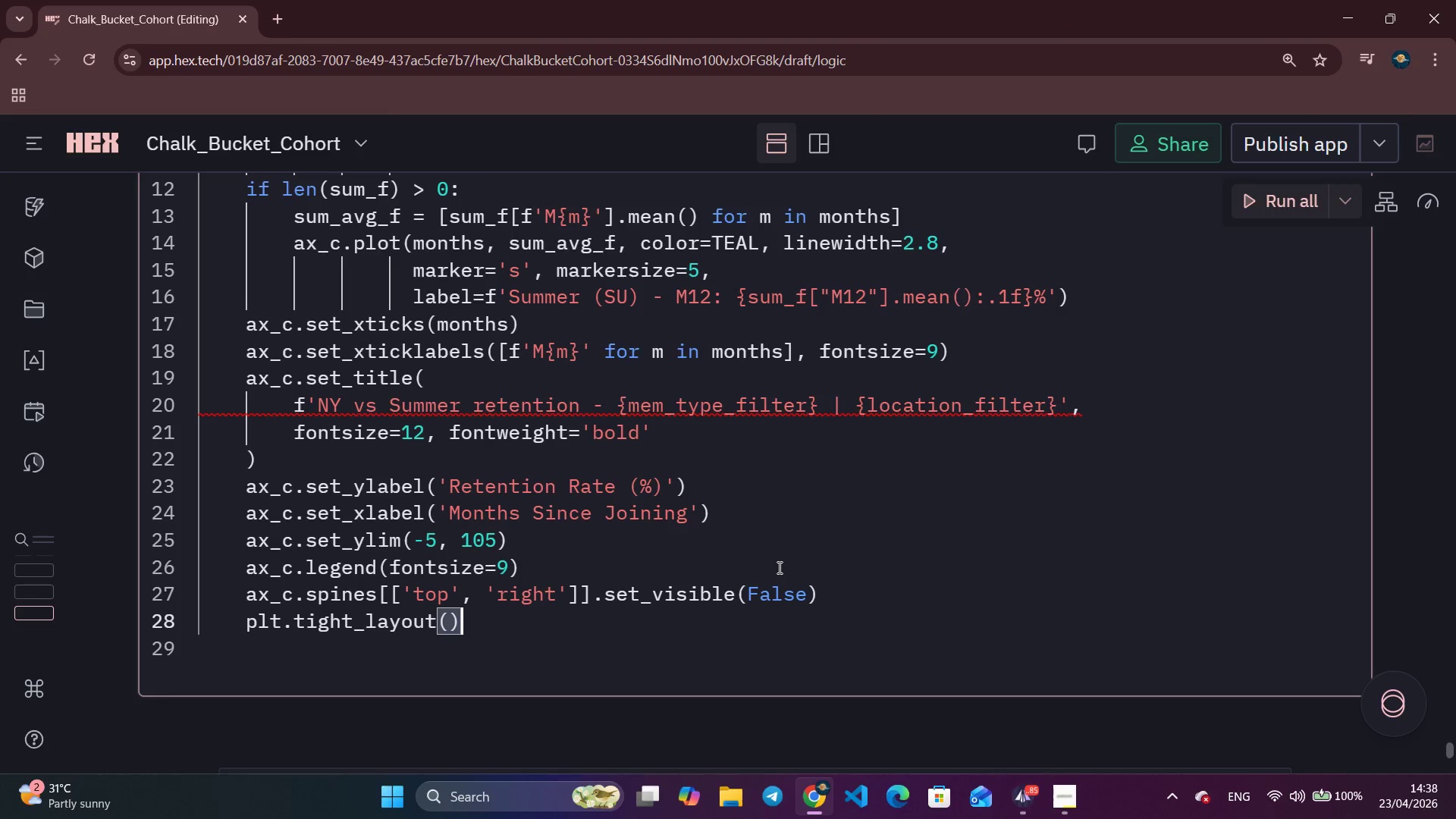 
key(Enter)
 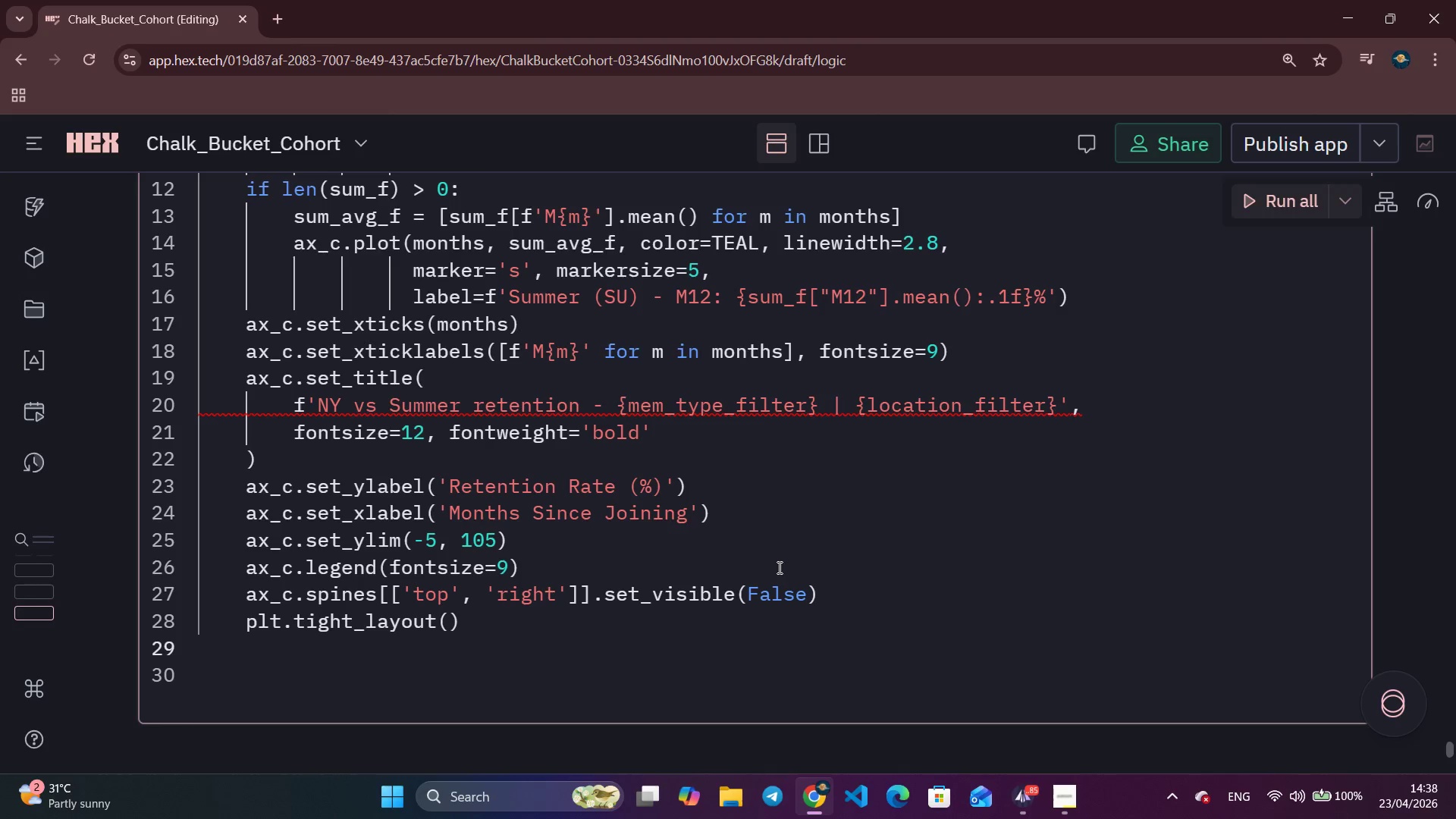 
type(plt.show()
 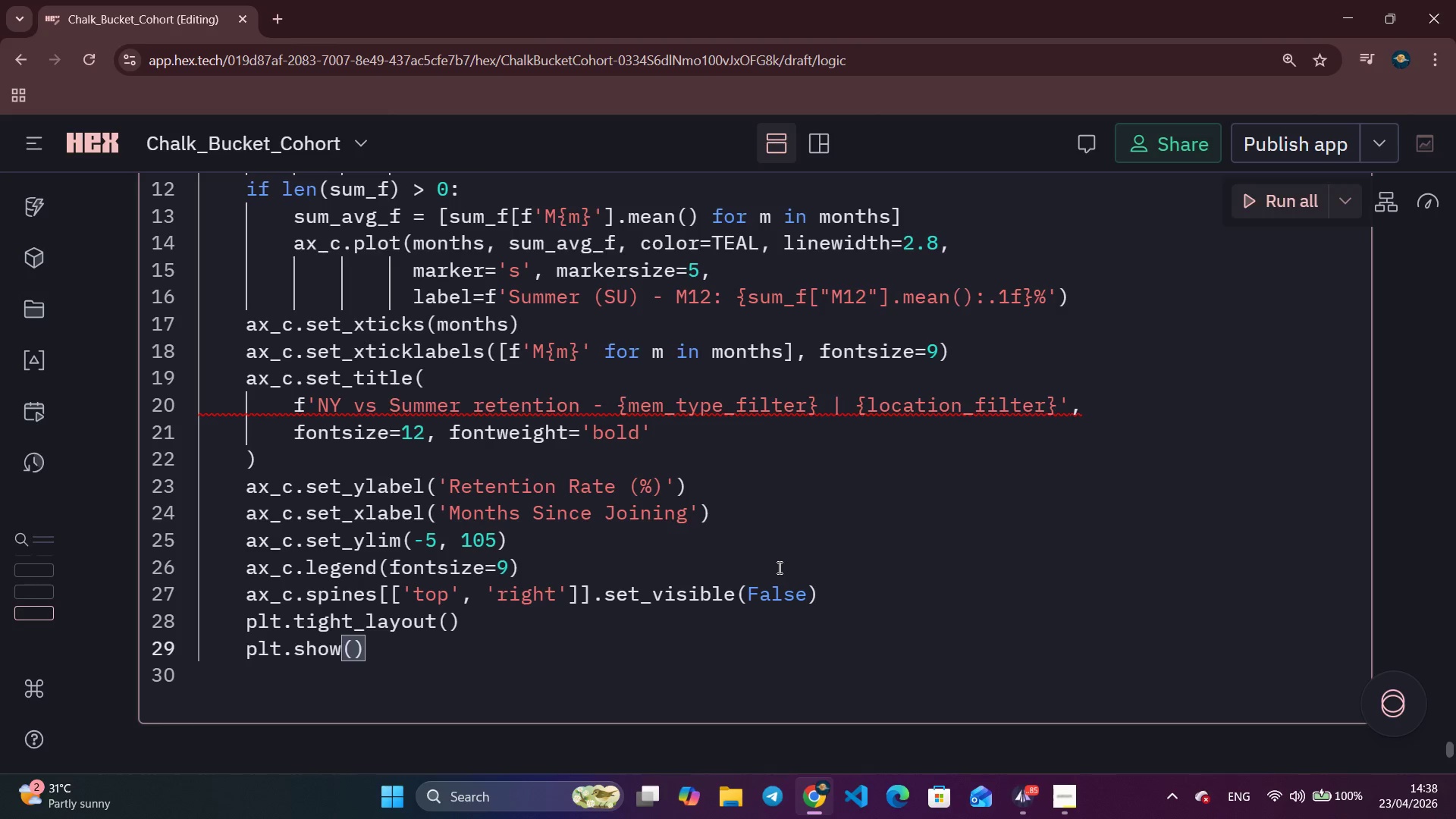 
scroll: coordinate [1058, 458], scroll_direction: up, amount: 4.0
 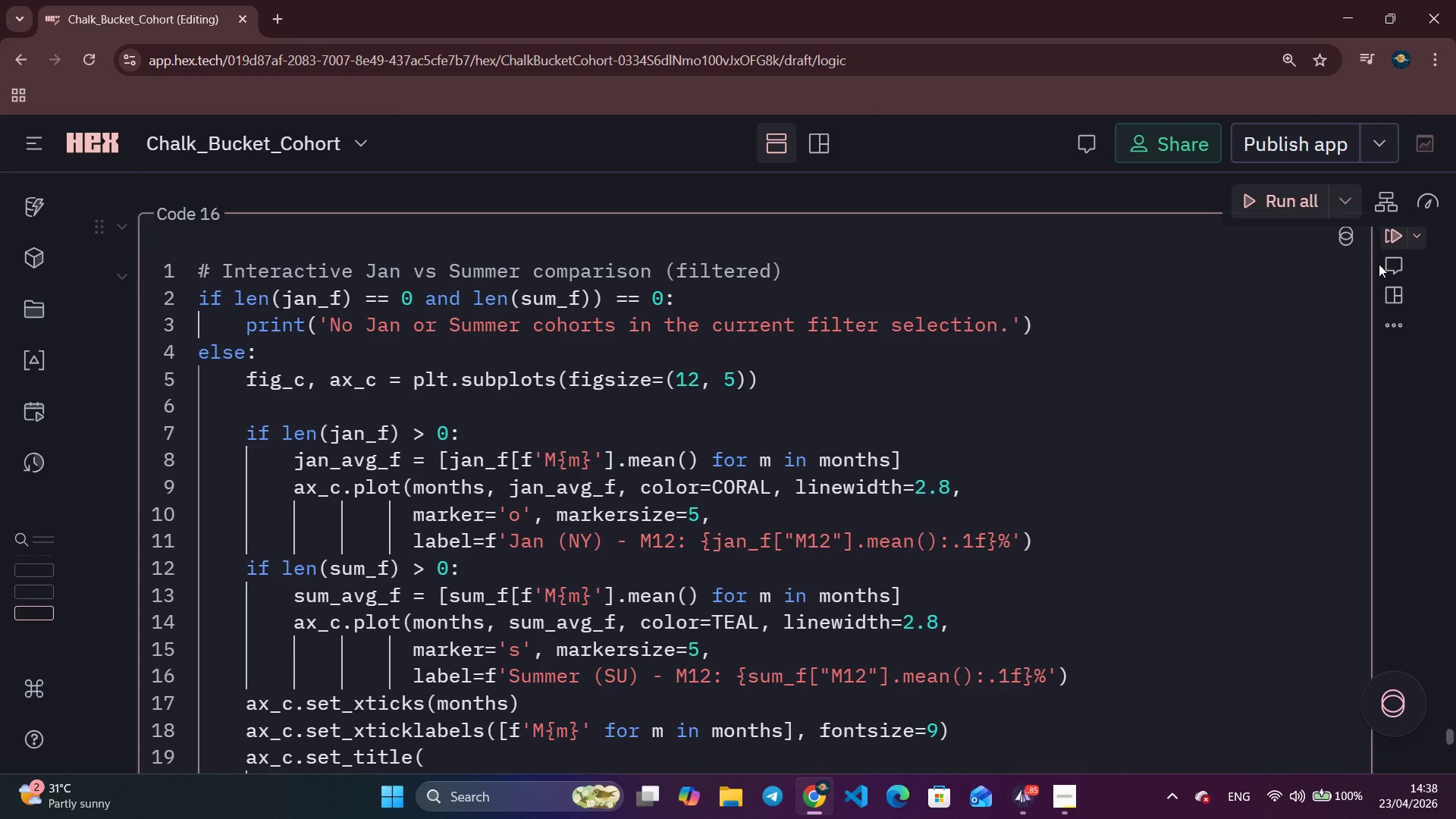 
scroll: coordinate [1384, 277], scroll_direction: none, amount: 0.0
 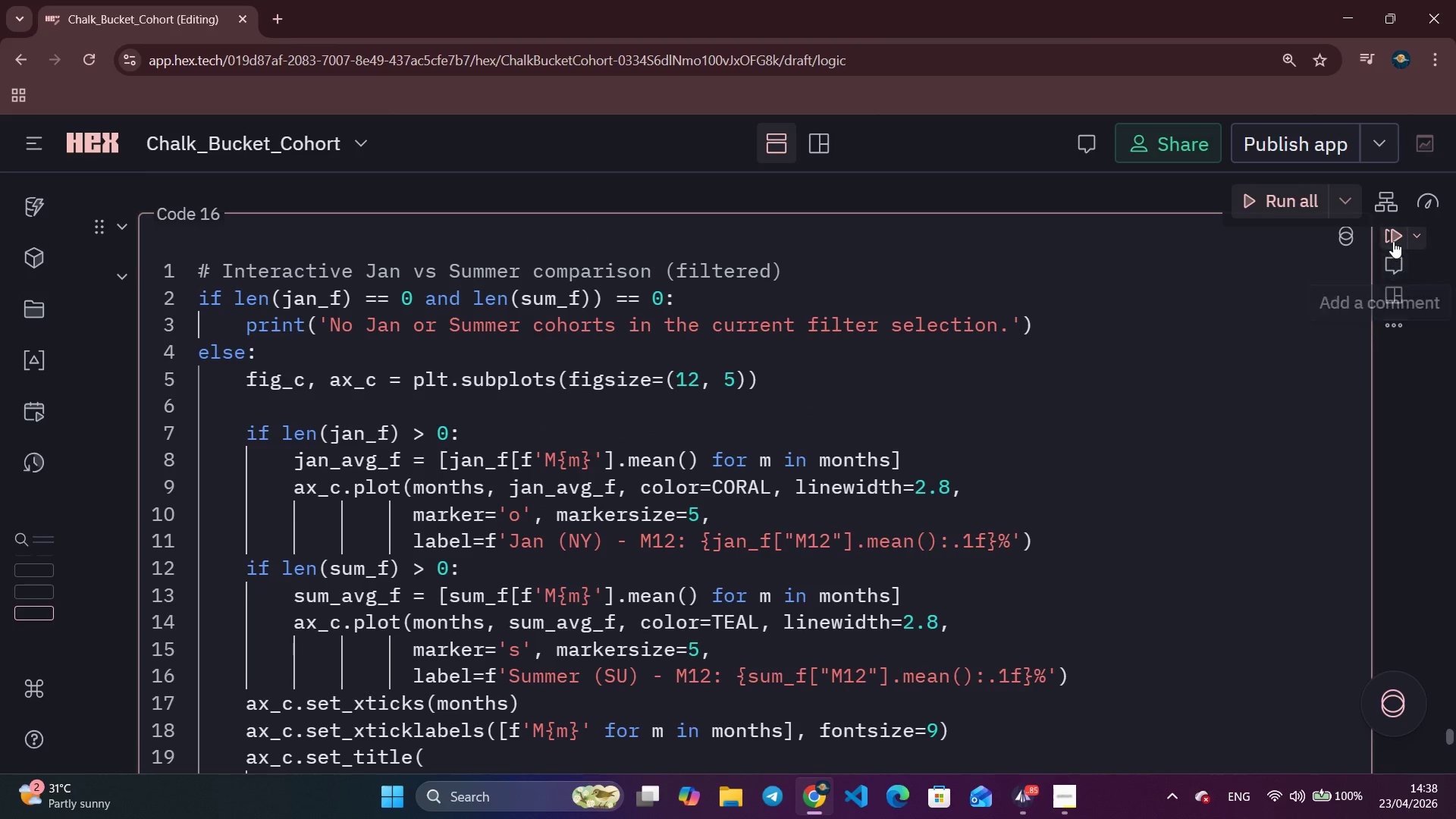 
left_click([1392, 235])